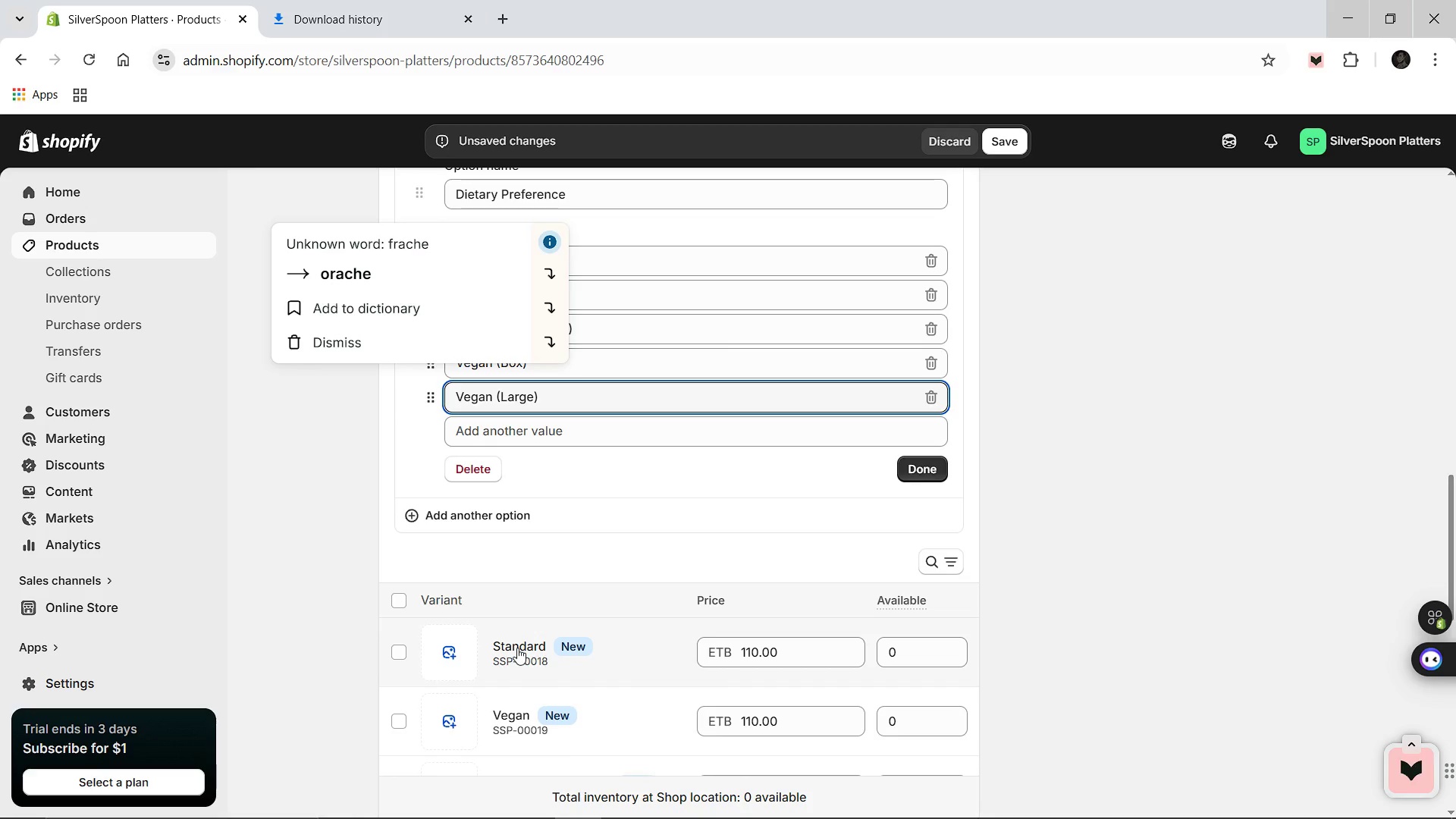 
left_click([517, 648])
 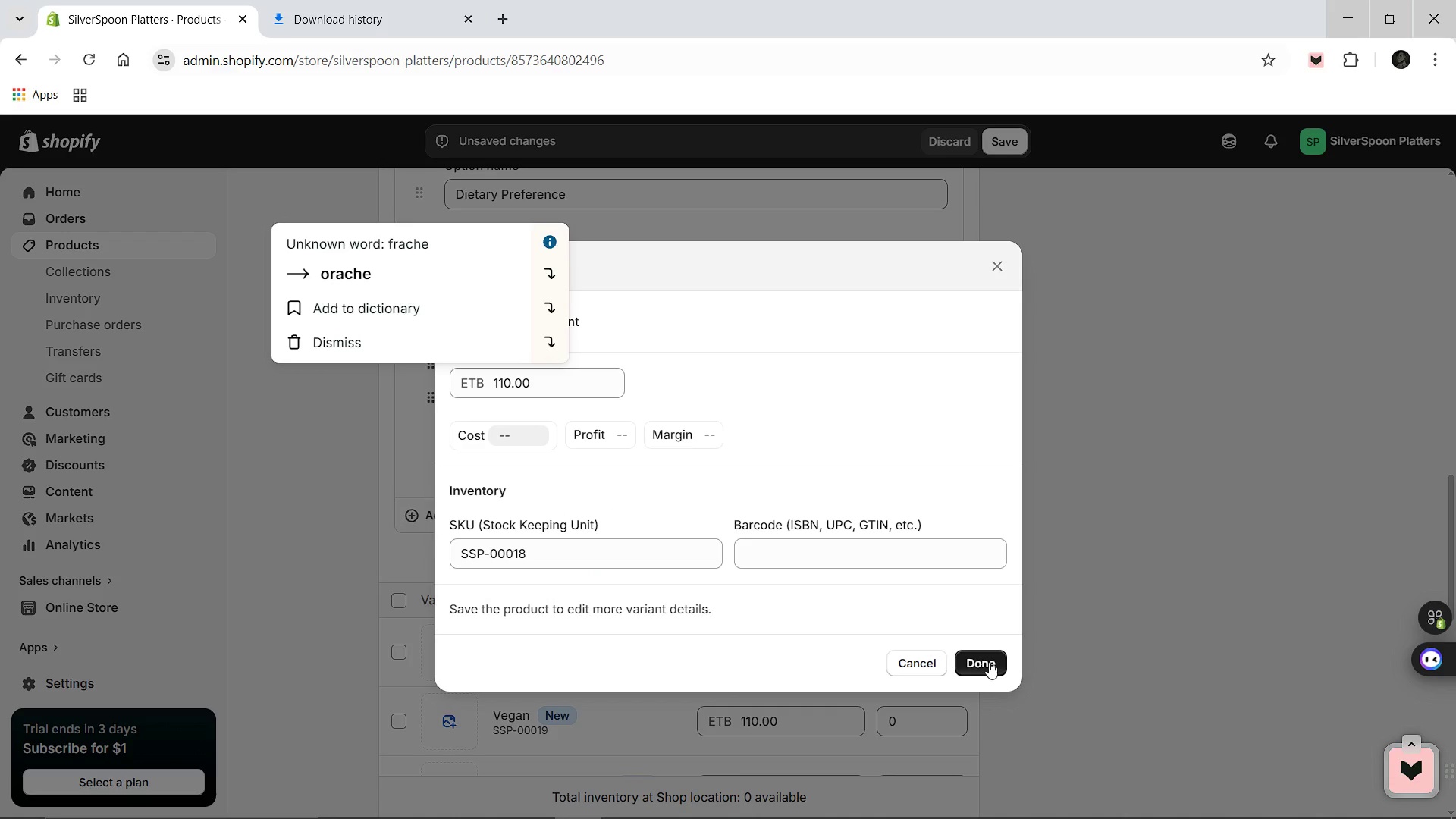 
scroll: coordinate [621, 647], scroll_direction: down, amount: 2.0
 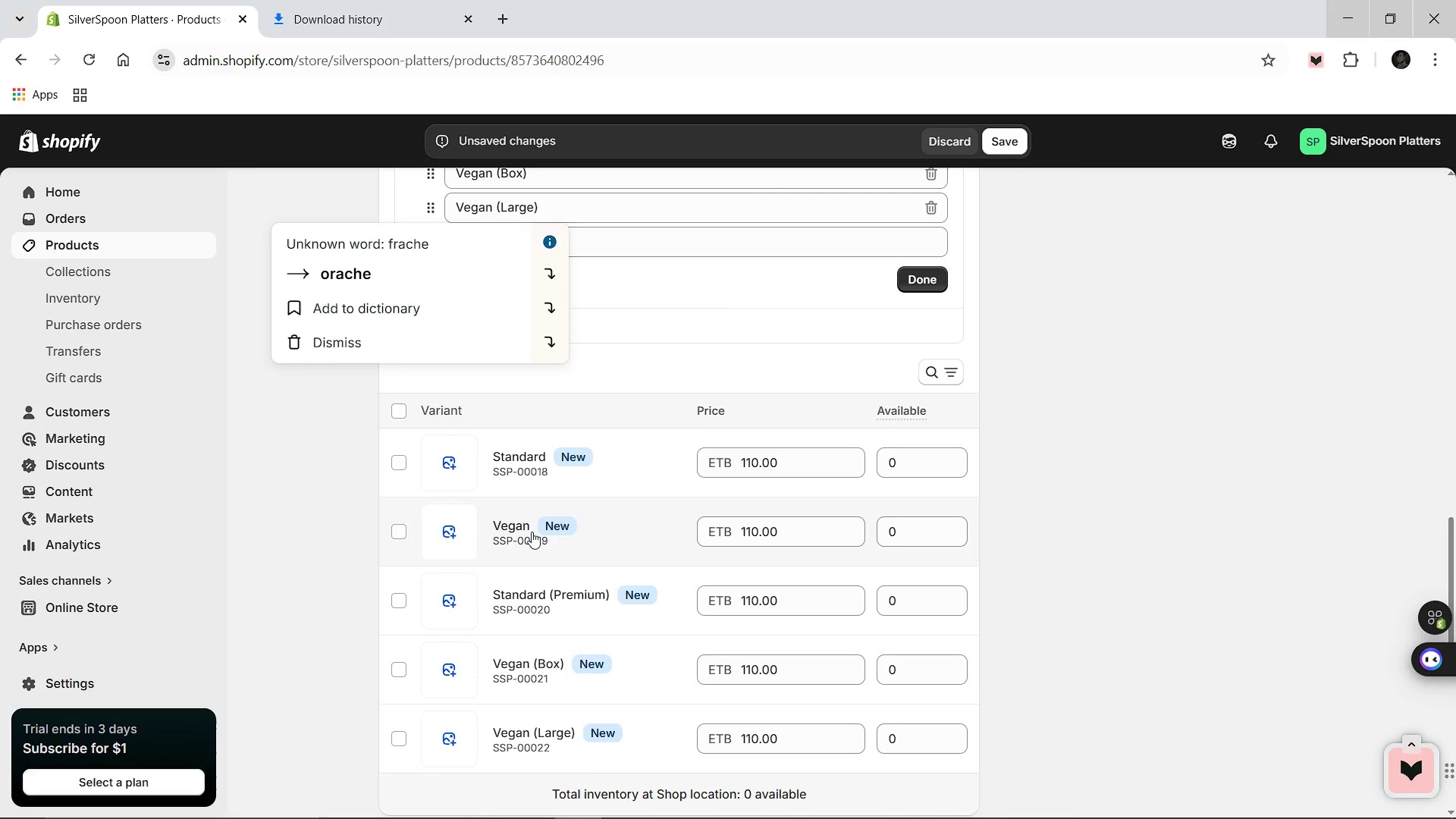 
left_click([532, 532])
 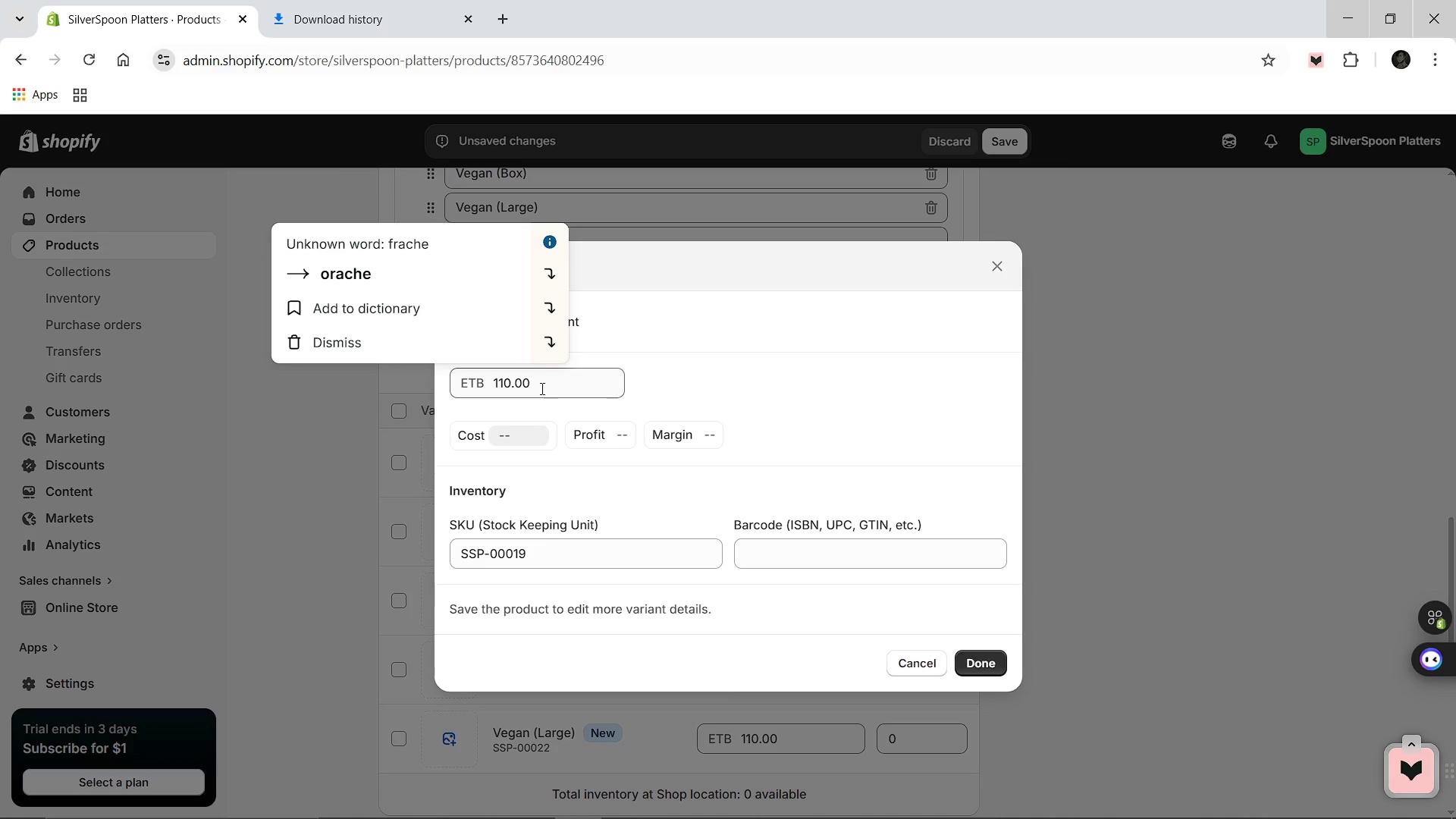 
left_click([540, 388])
 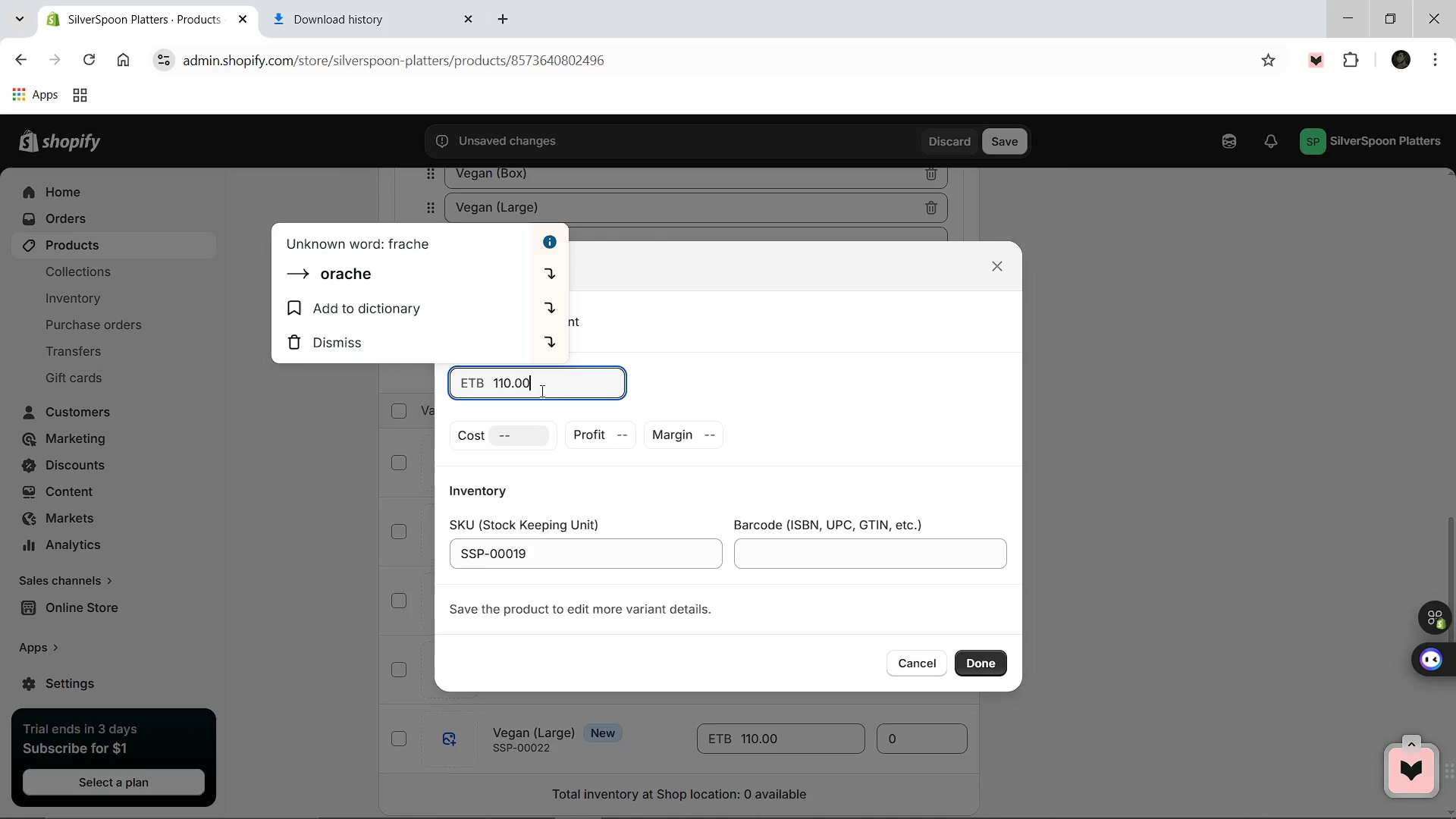 
key(Control+A)
 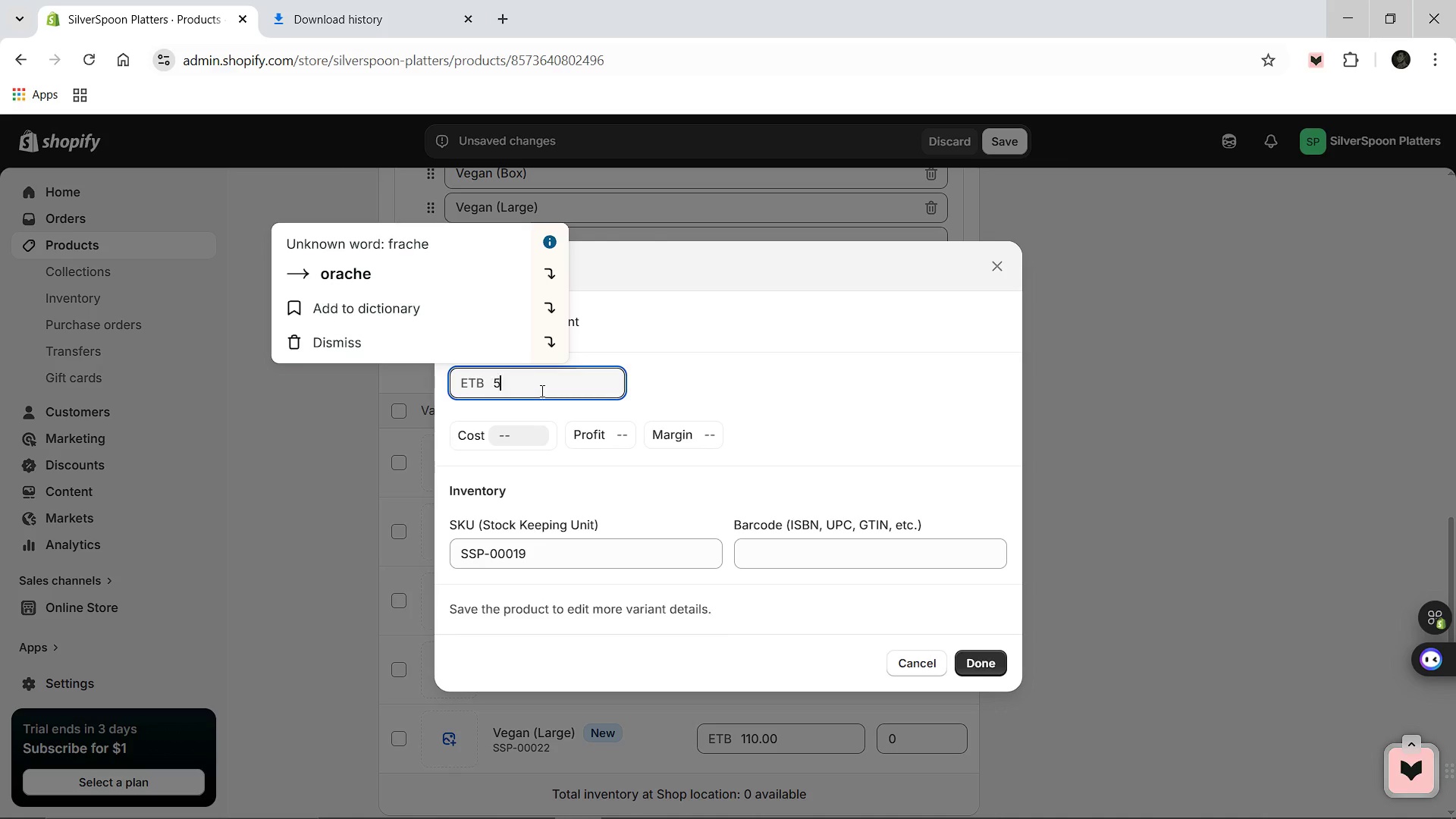 
type(56.9)
 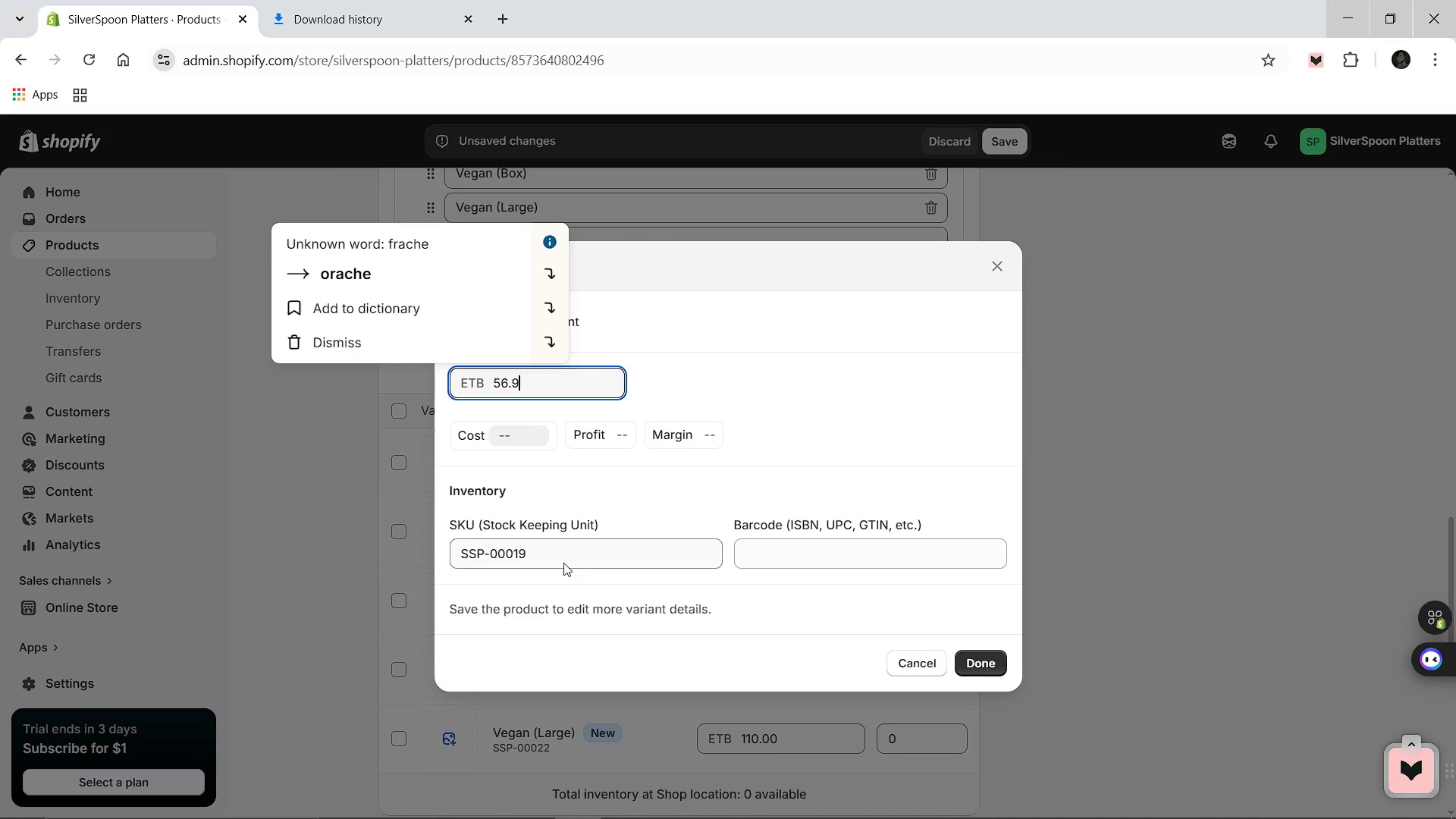 
left_click([563, 554])
 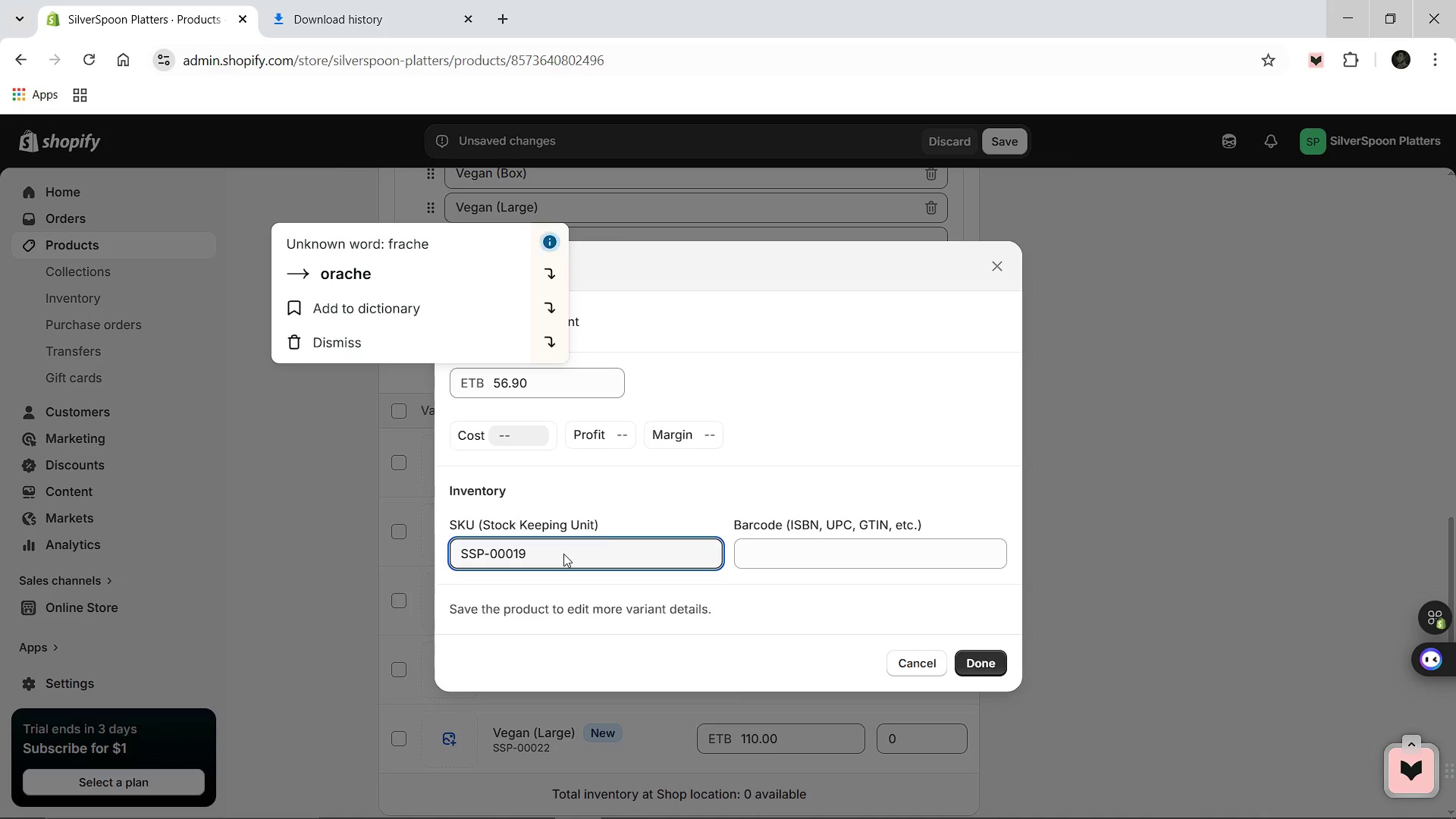 
key(Backspace)
key(Backspace)
type(41)
 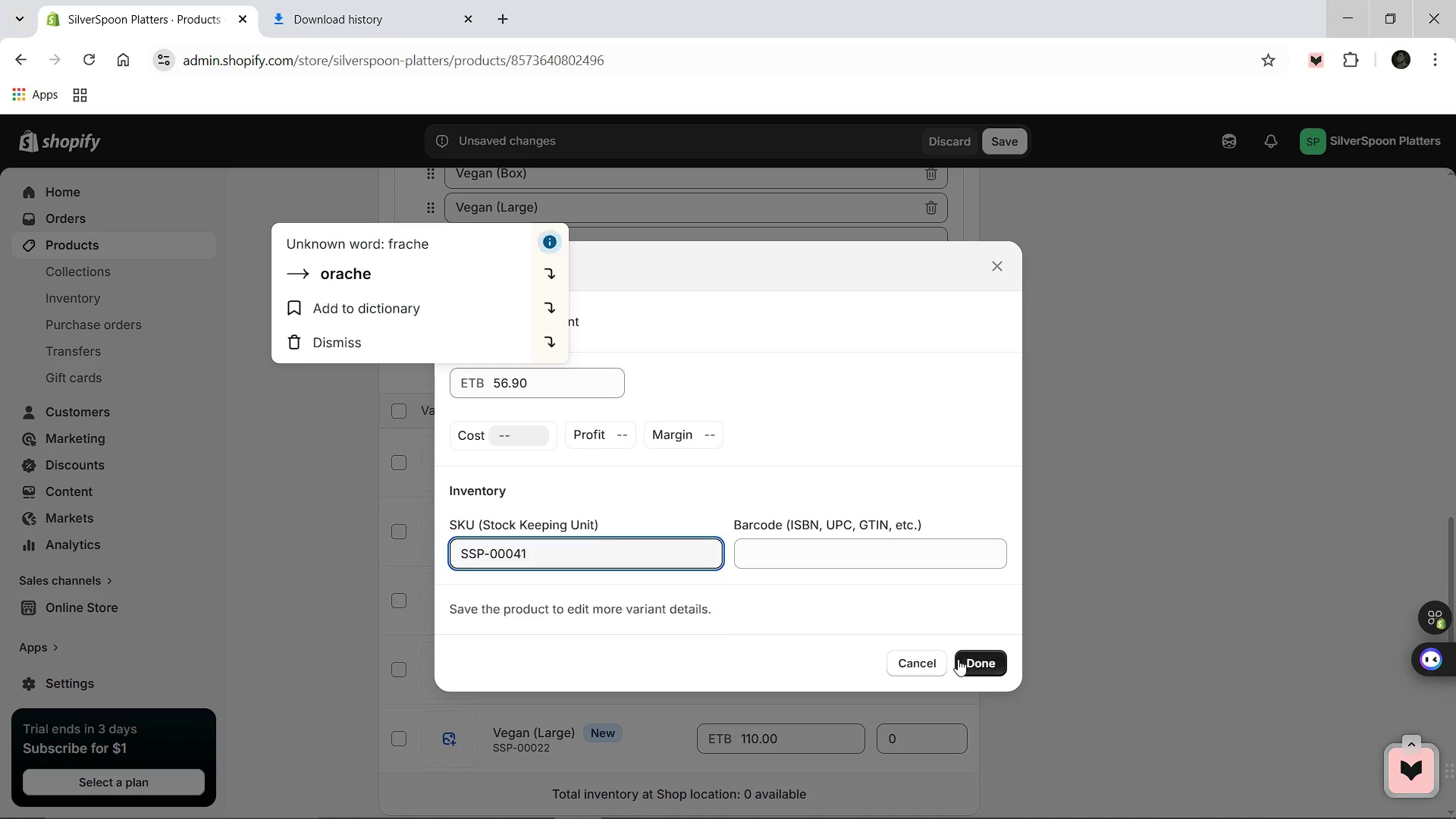 
left_click([958, 659])
 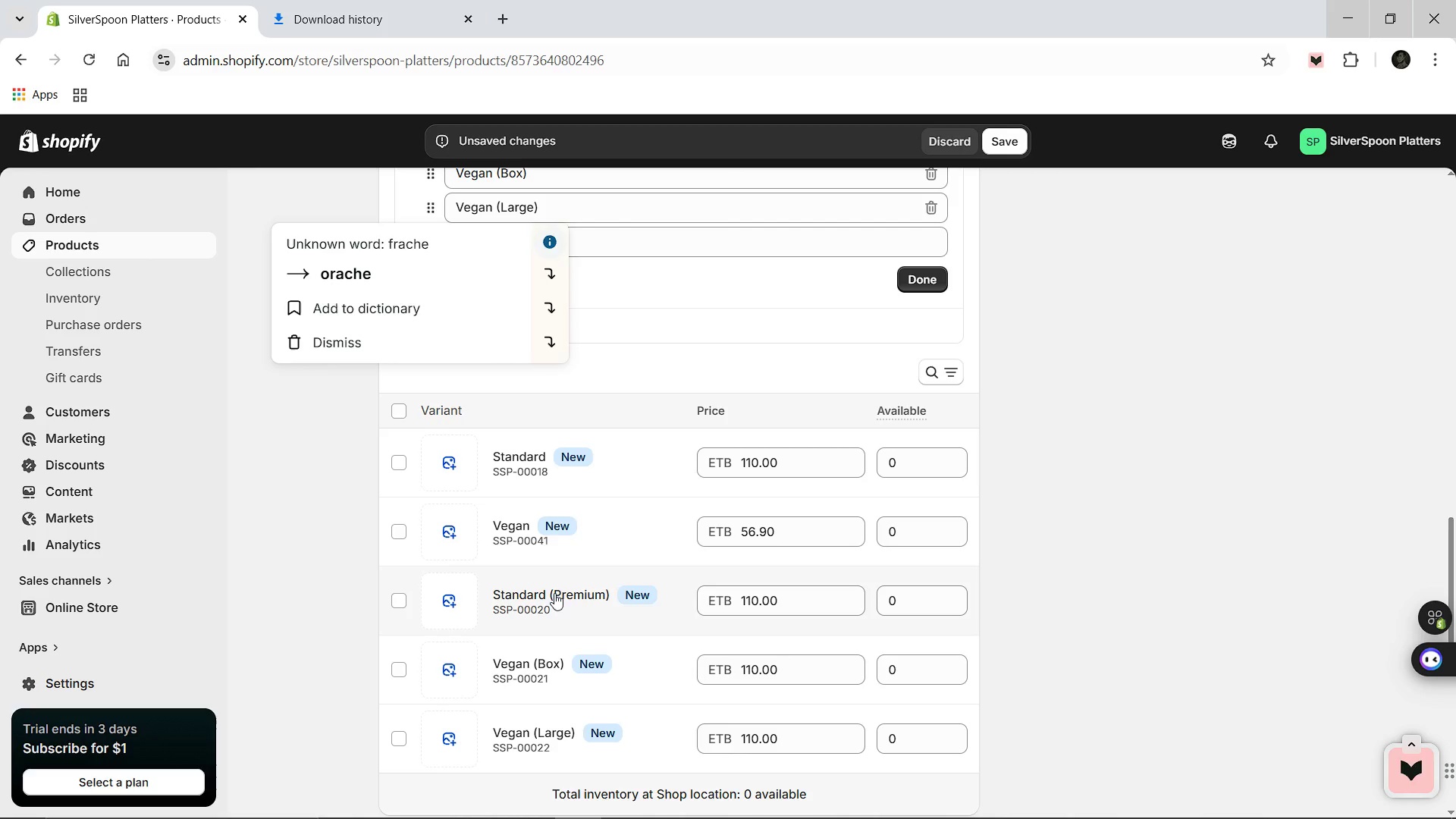 
left_click([554, 593])
 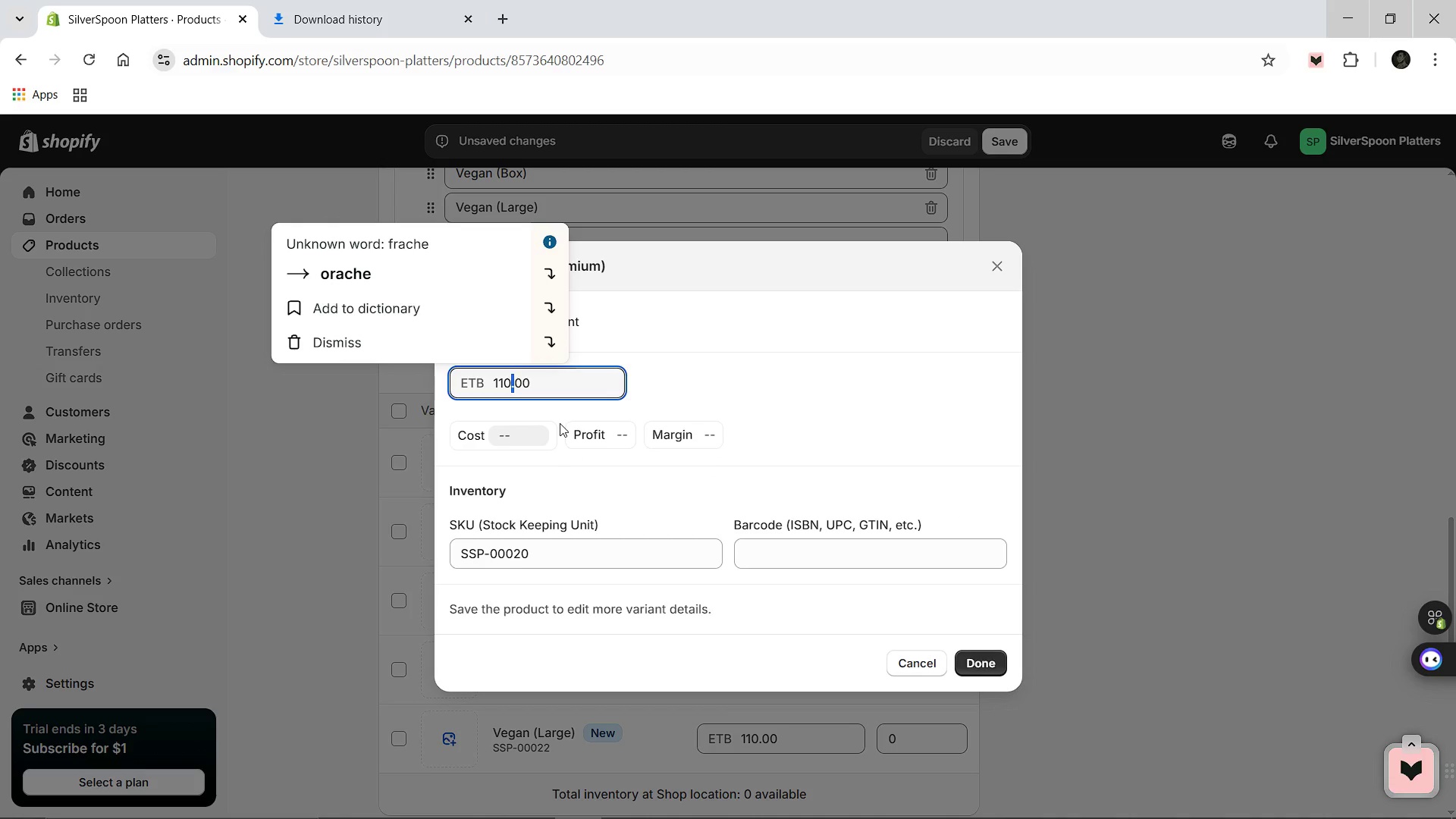 
key(Backspace)
key(Backspace)
type(2.61)
 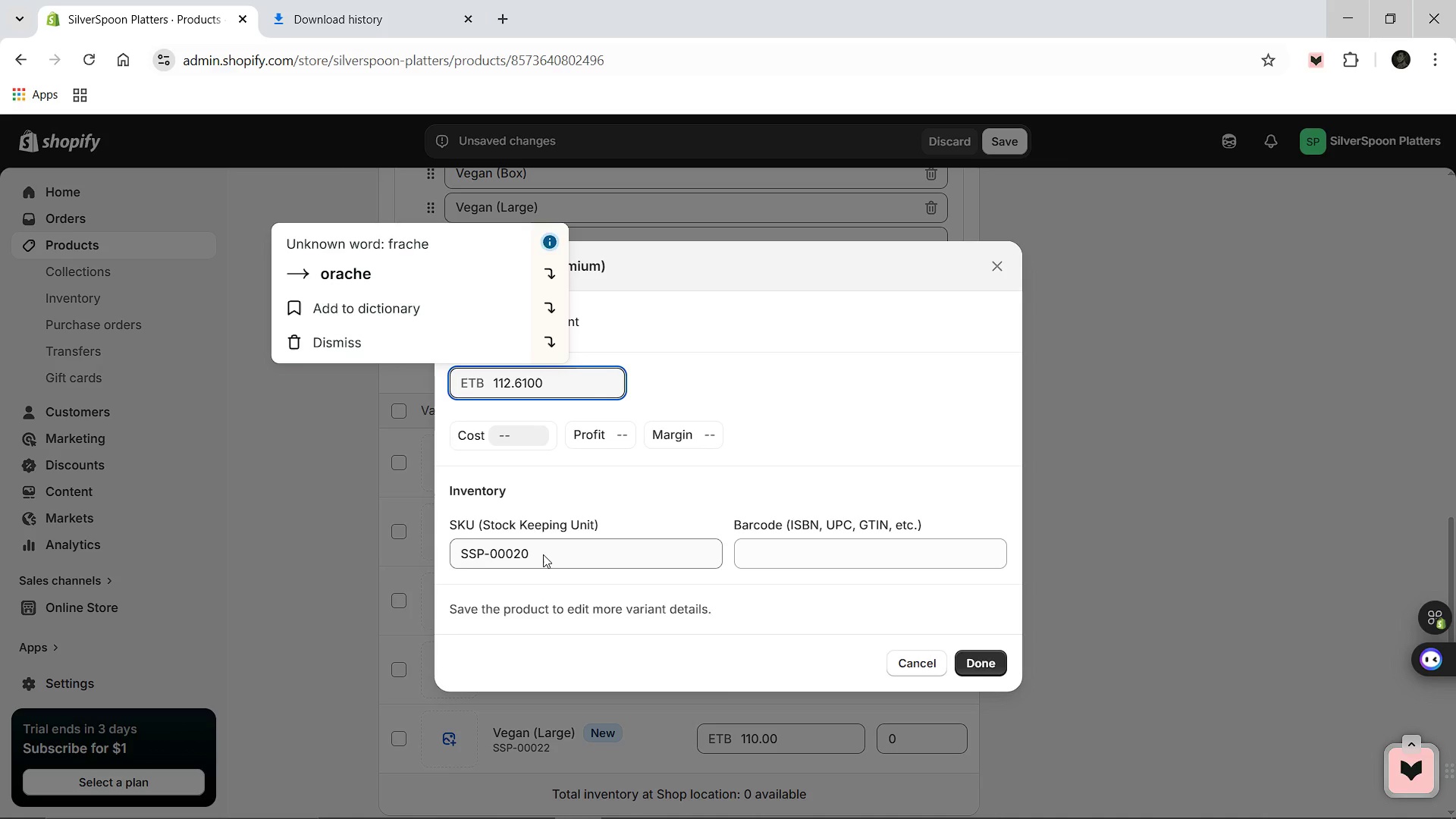 
left_click([543, 554])
 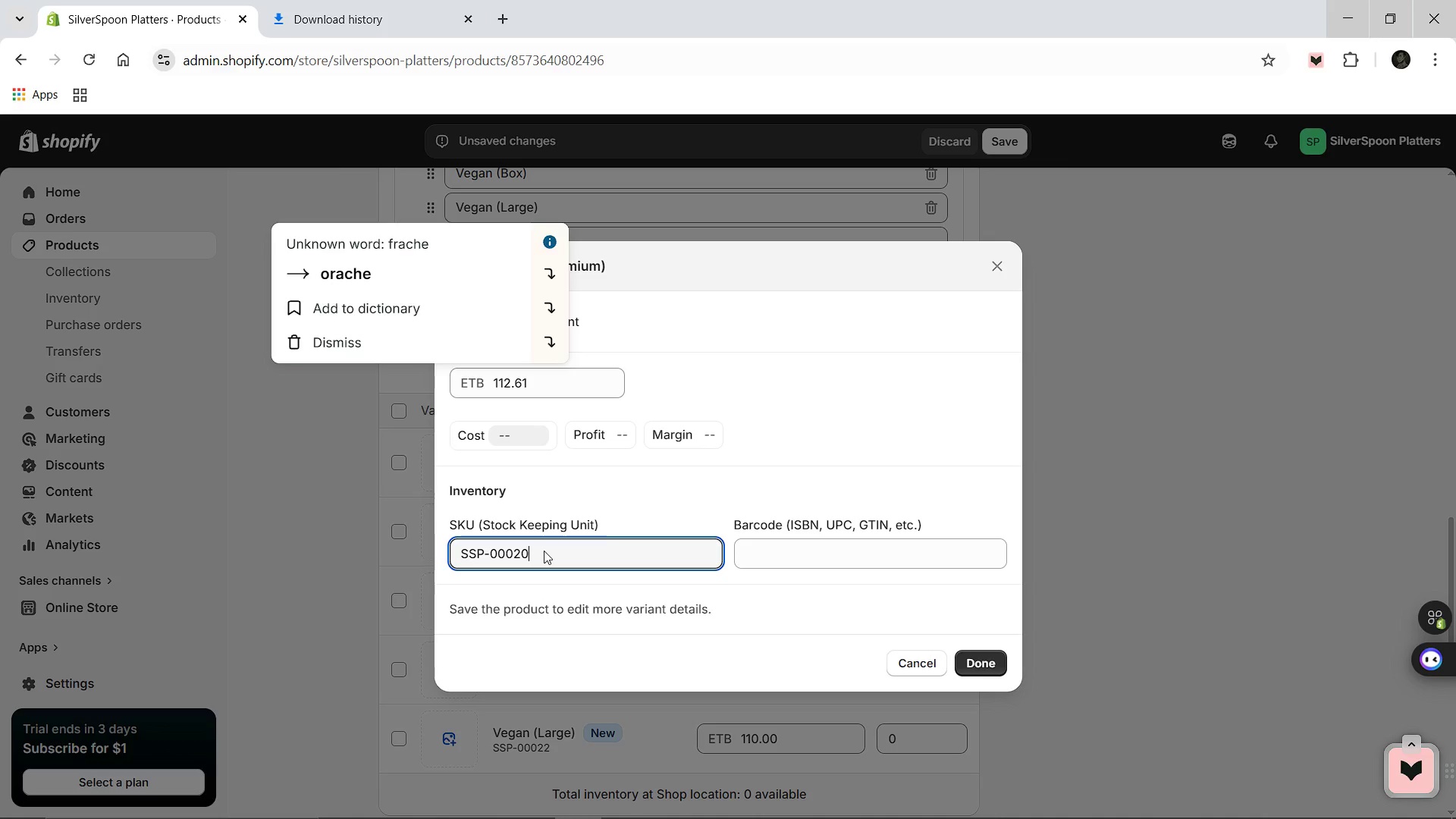 
key(Backspace)
key(Backspace)
type(44)
 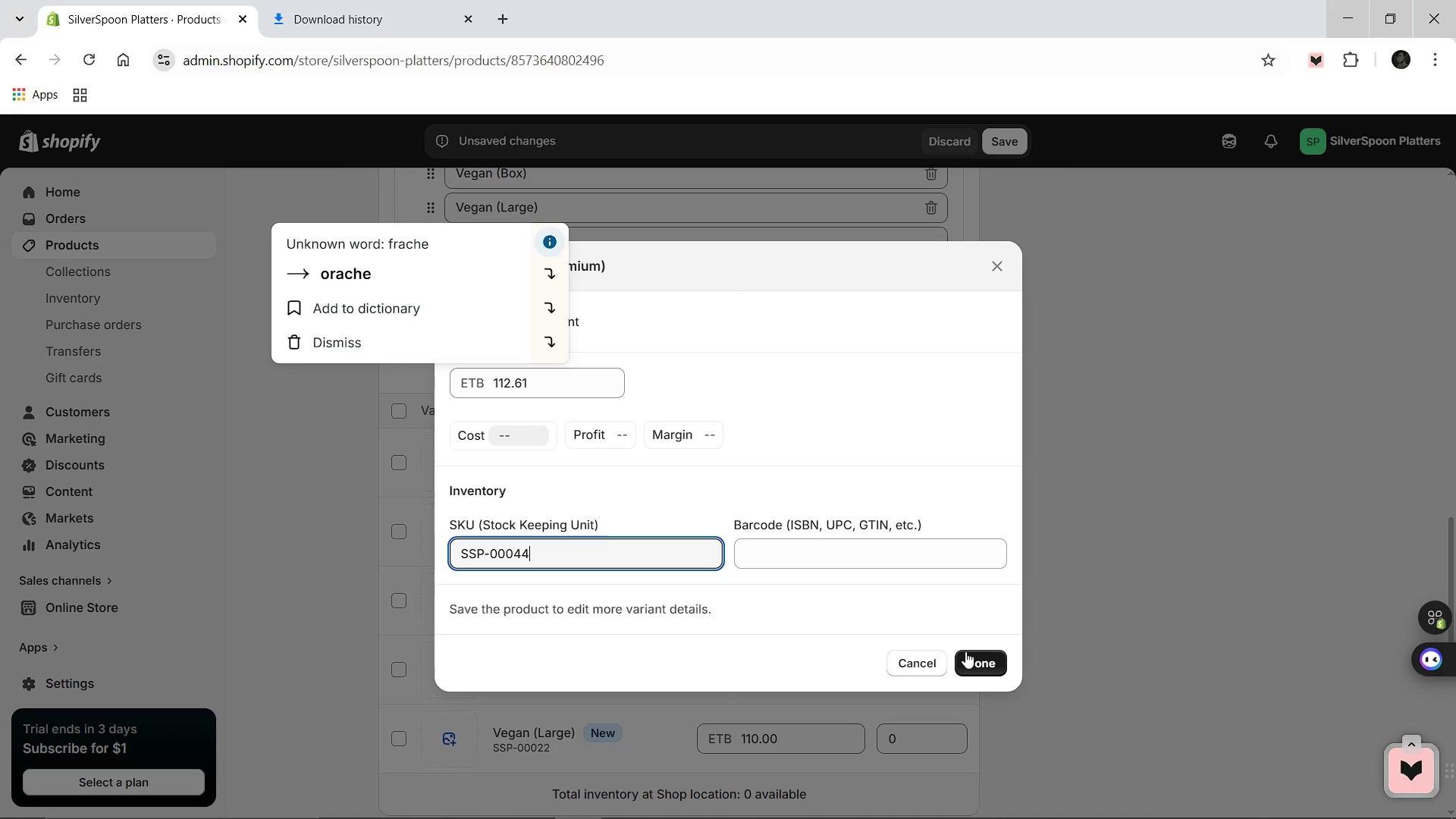 
left_click([965, 651])
 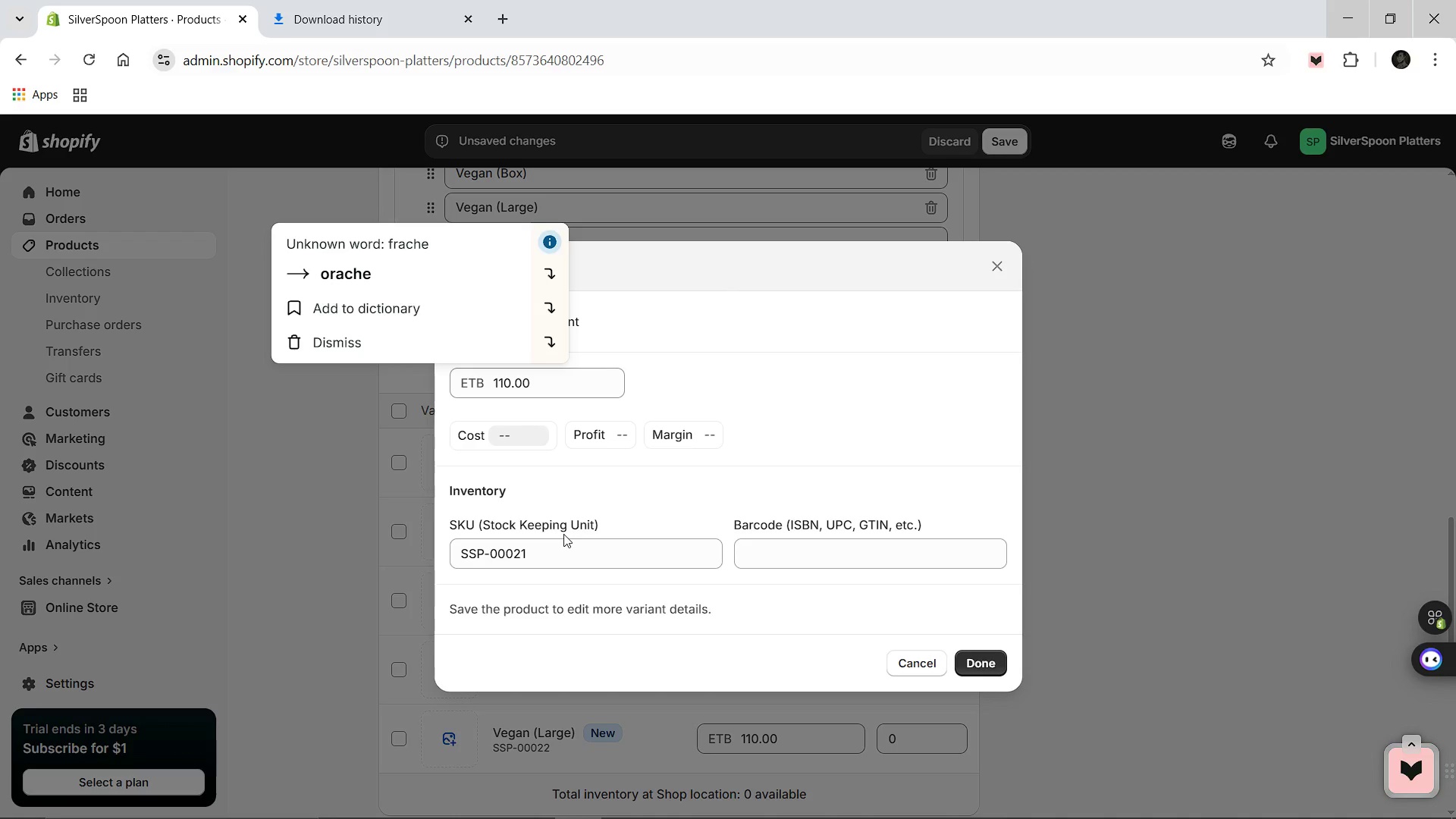 
left_click([548, 560])
 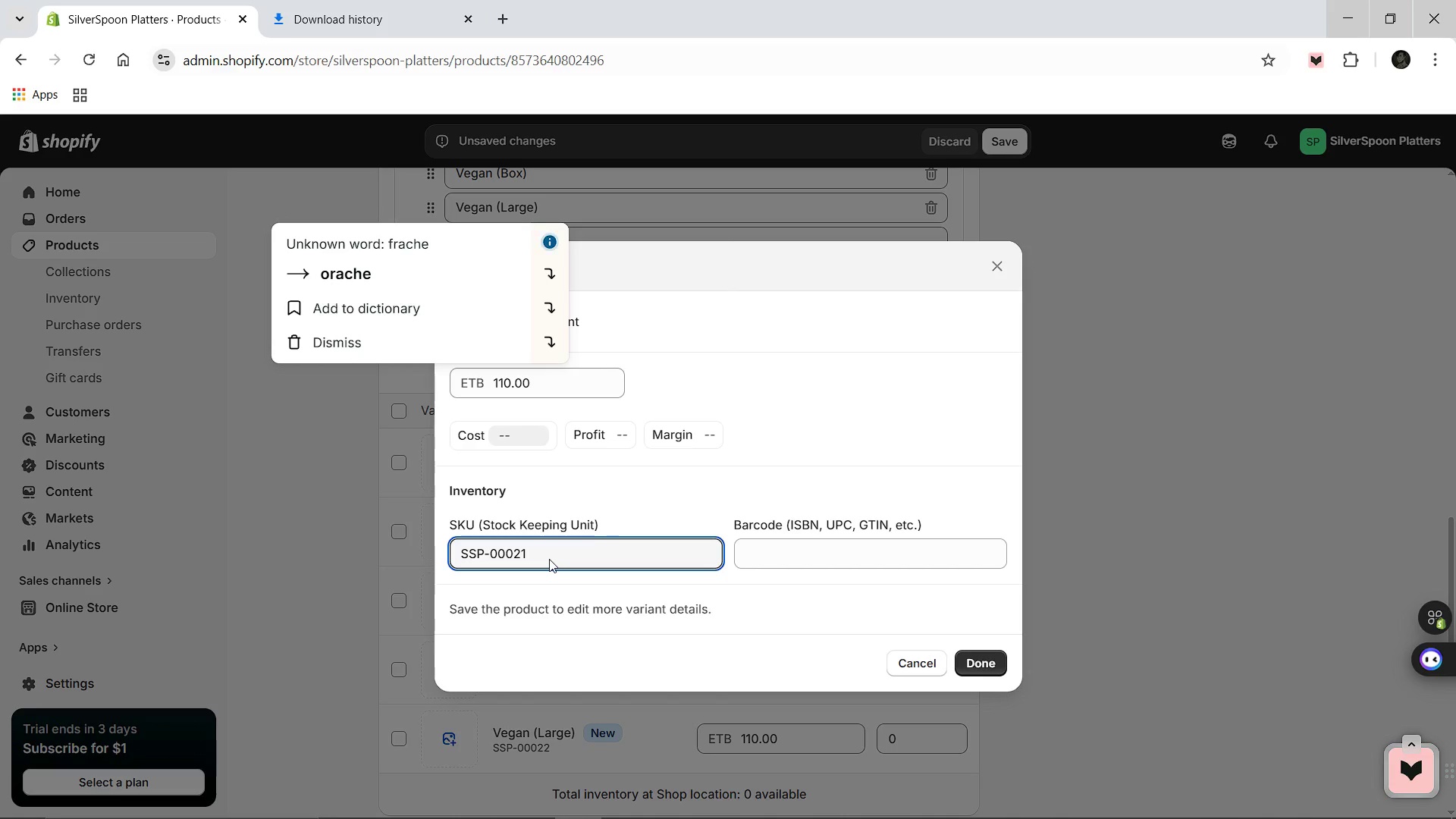 
key(Backspace)
key(Backspace)
type(45)
 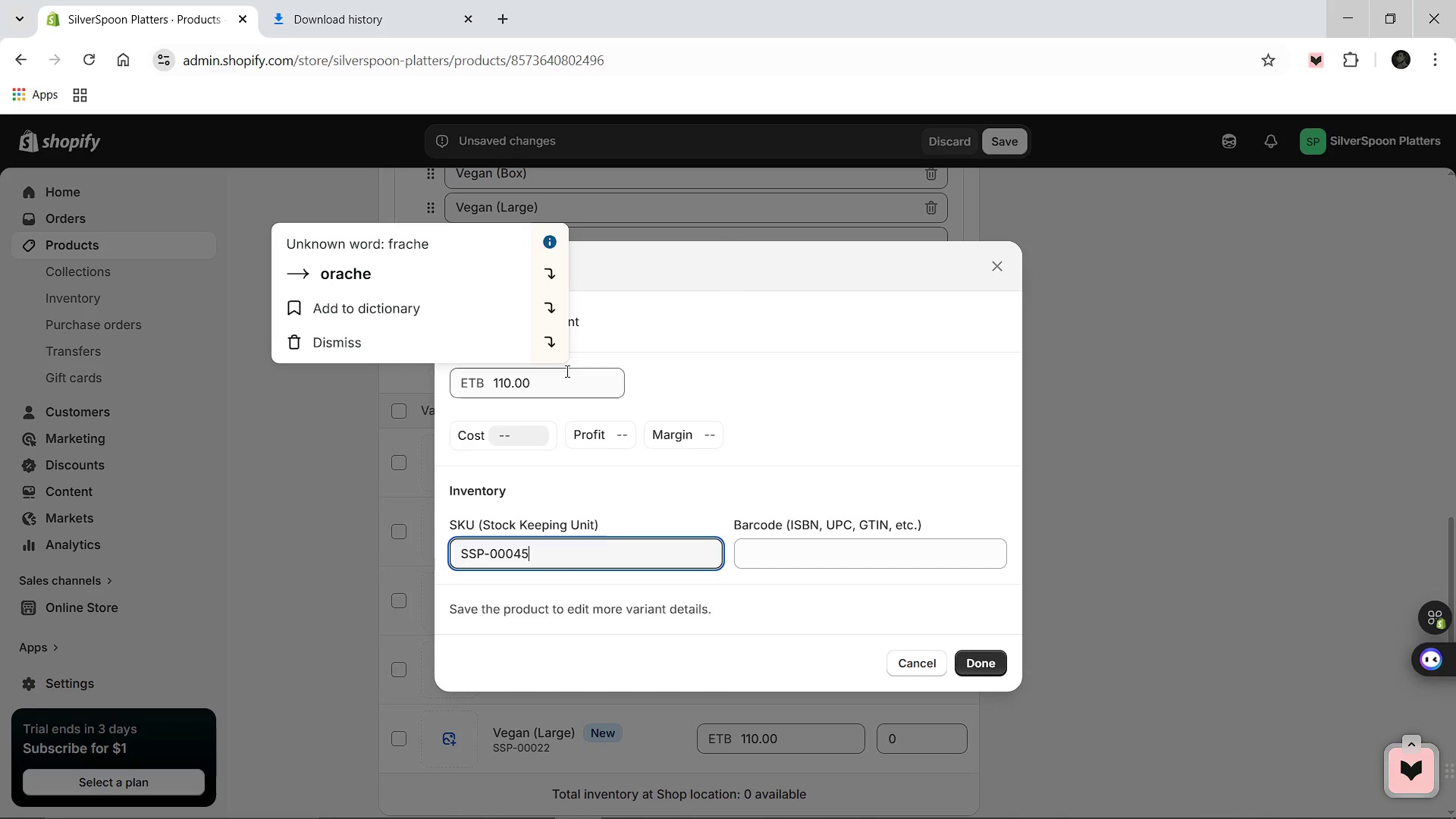 
left_click([562, 376])
 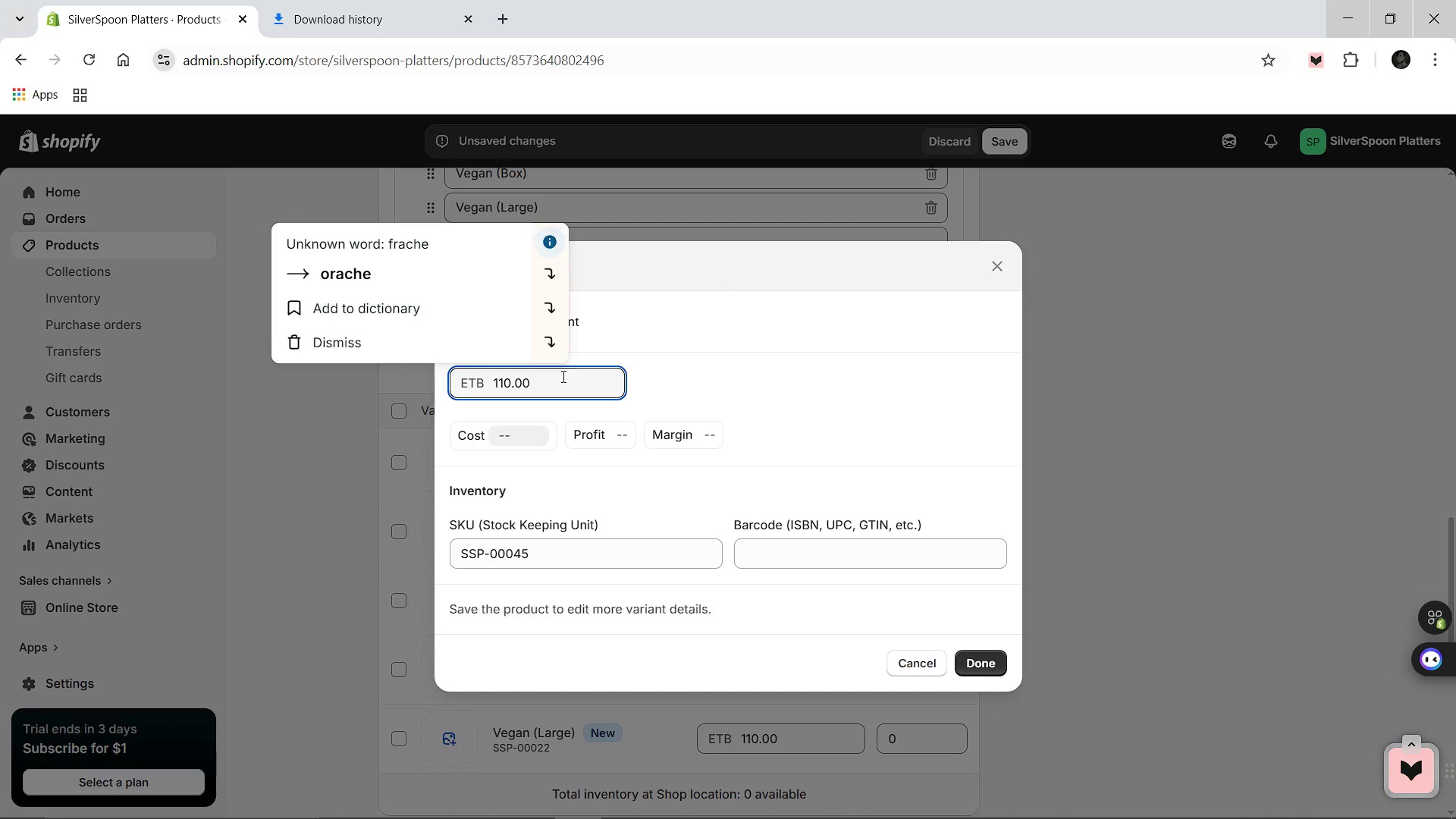 
key(Control+ControlLeft)
 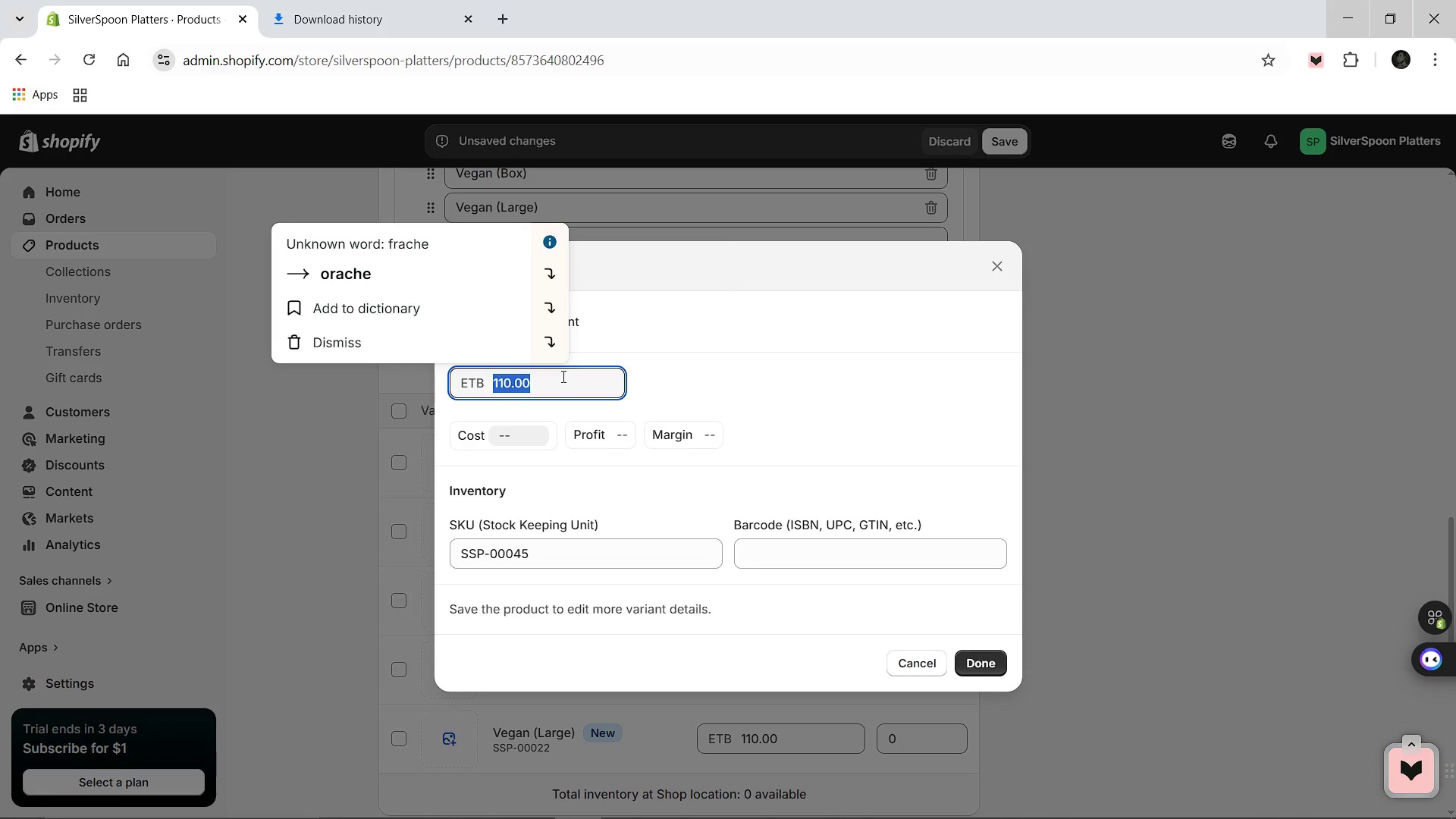 
key(Control+A)
 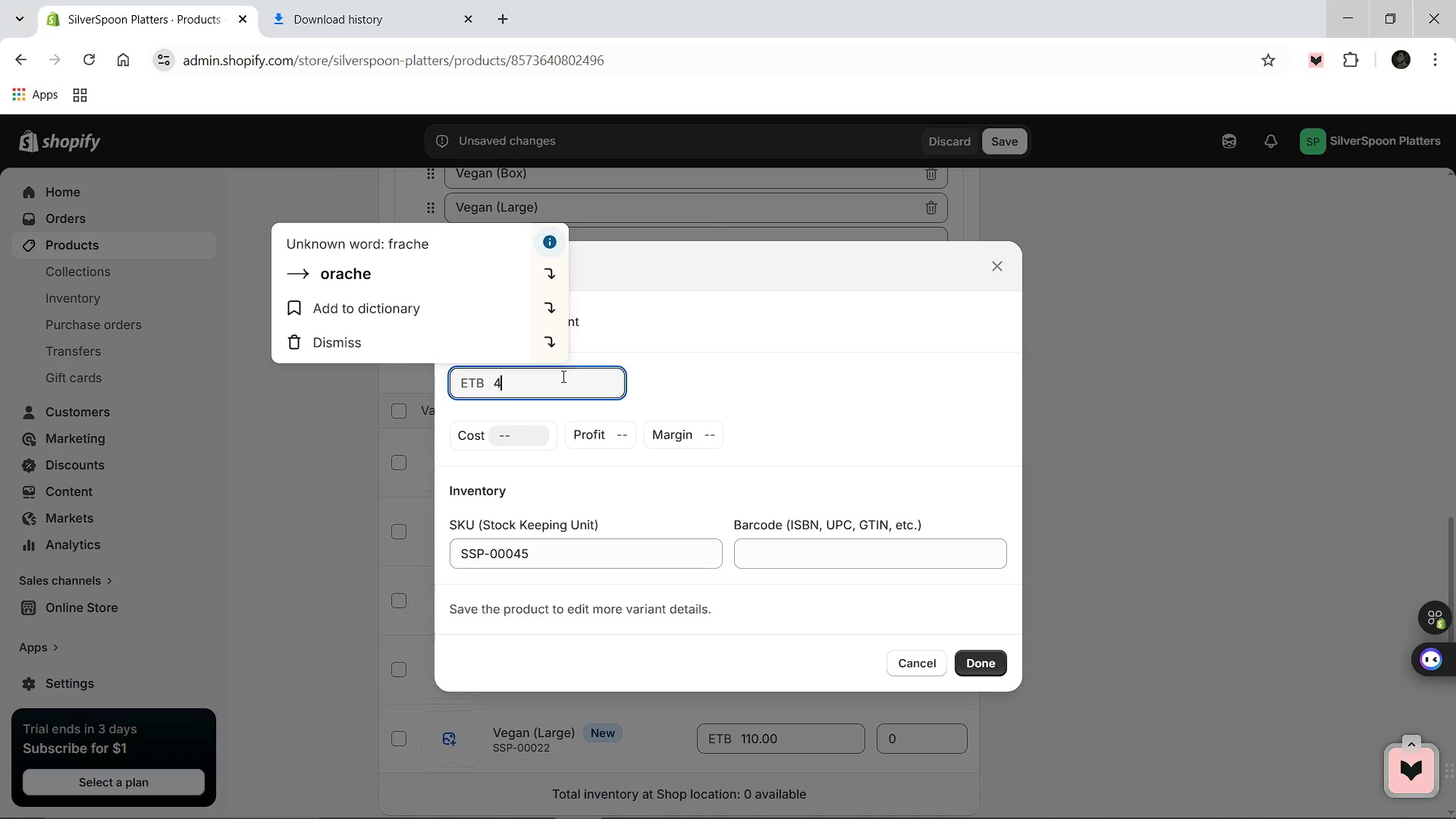 
type(49.45)
 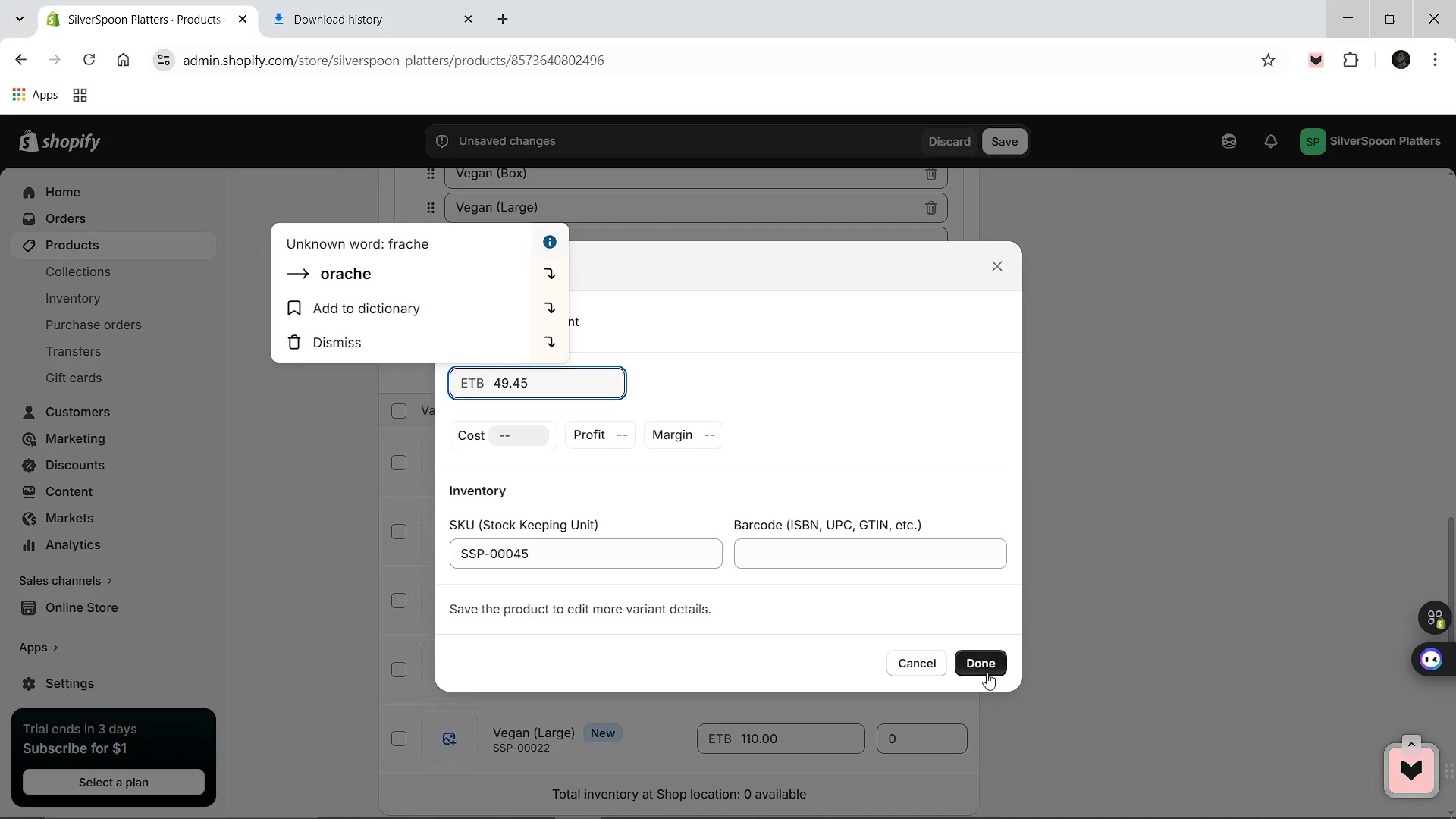 
left_click([987, 671])
 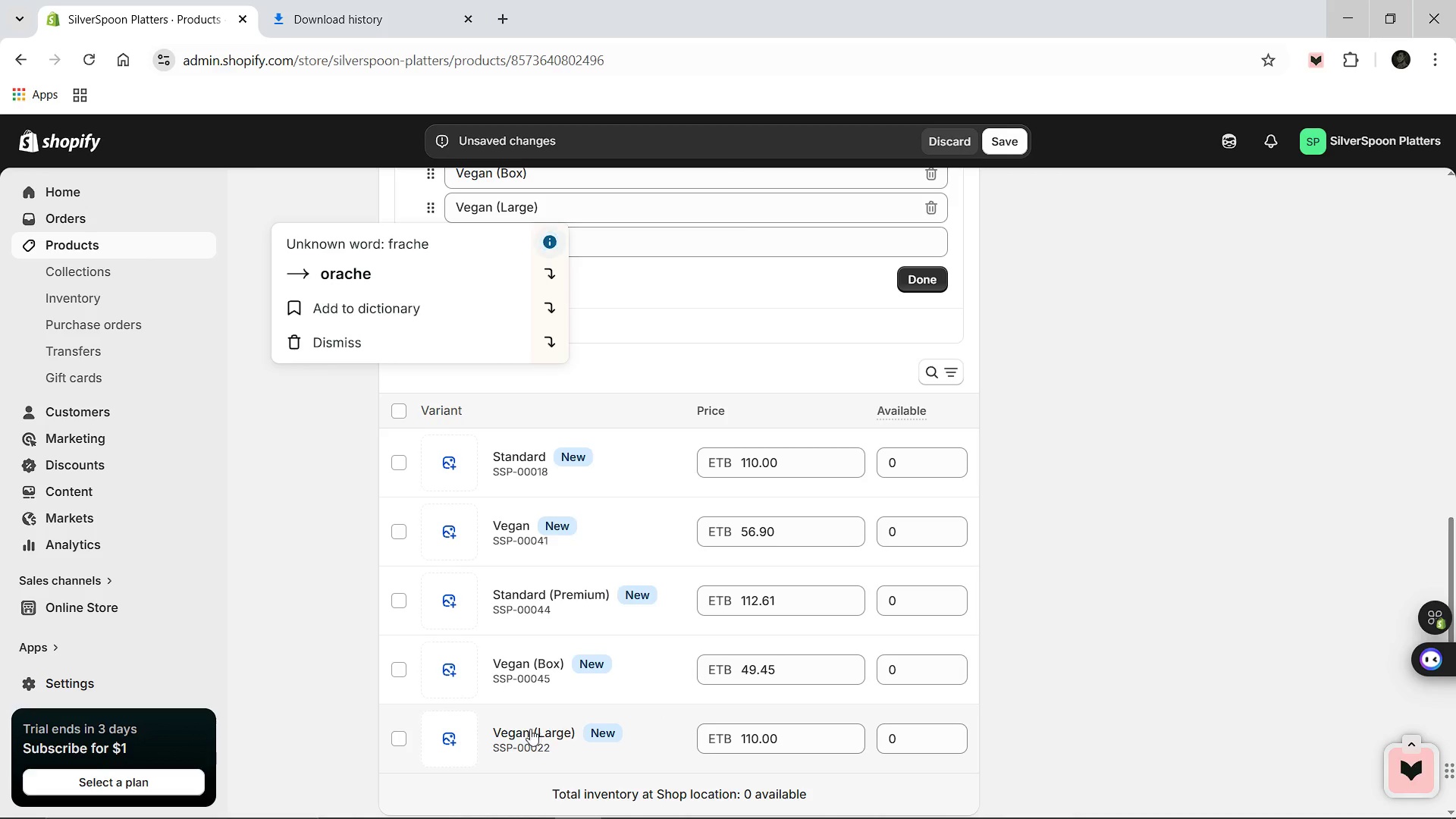 
left_click([530, 729])
 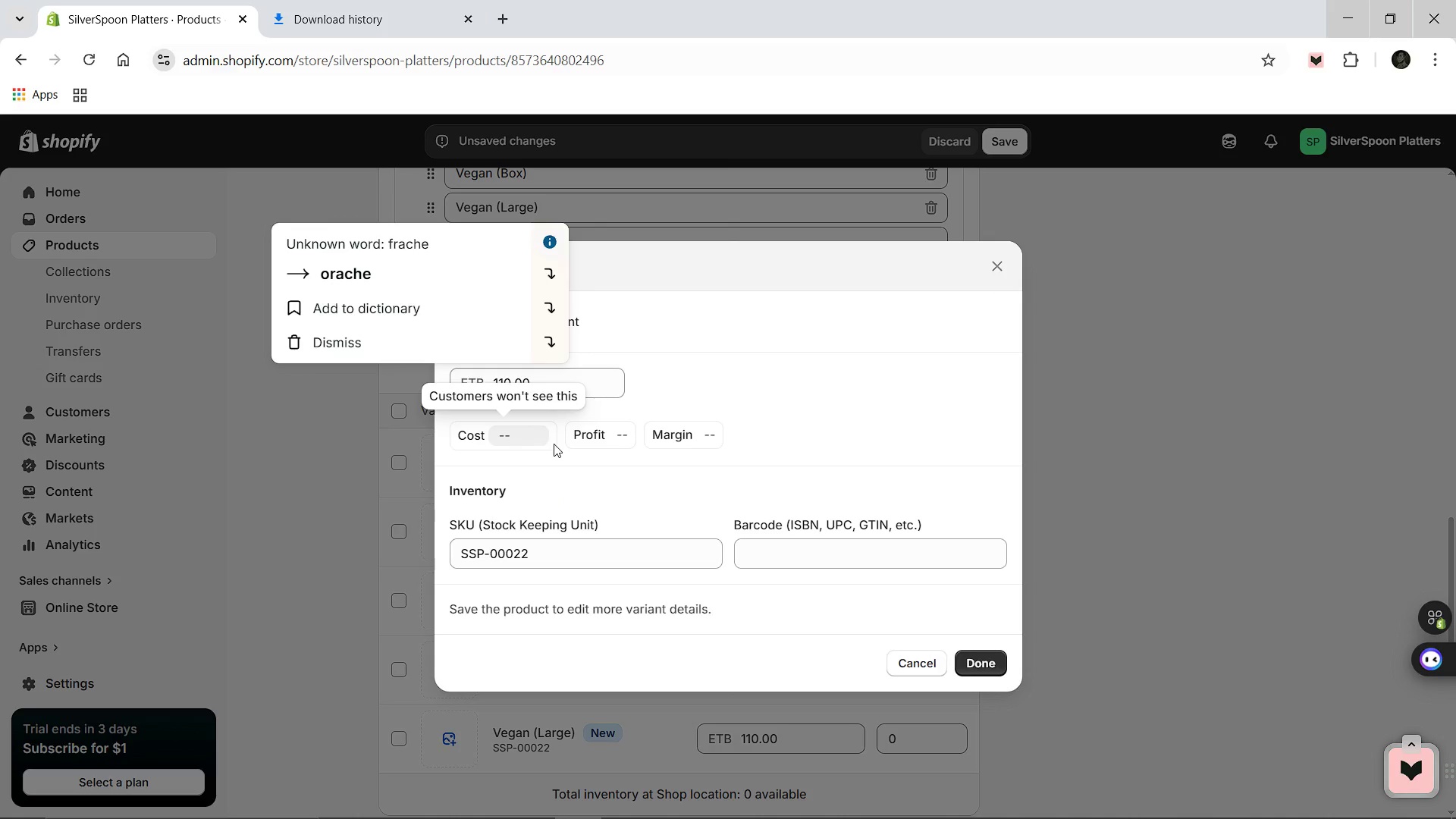 
left_click([542, 379])
 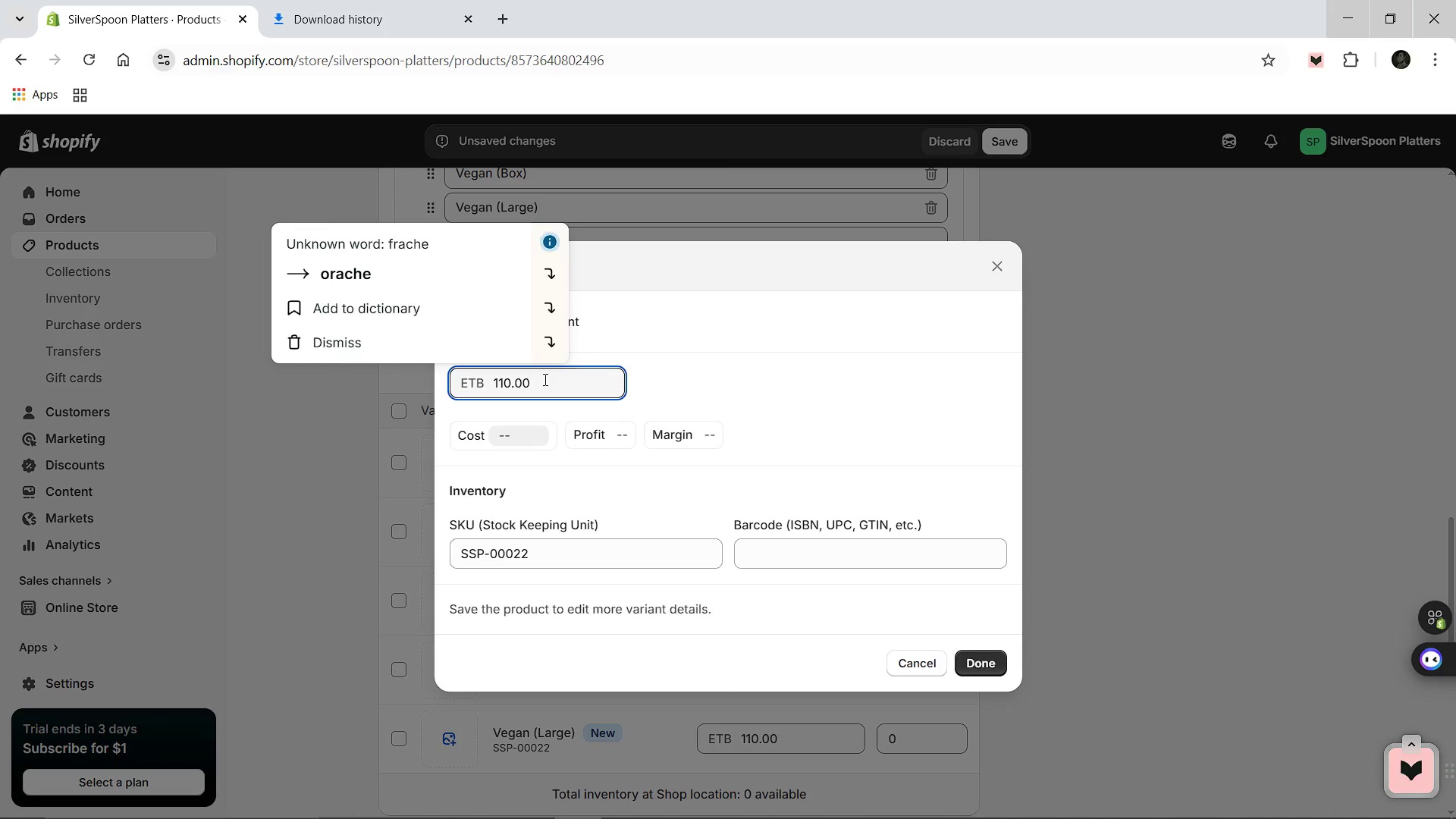 
key(Control+ControlLeft)
 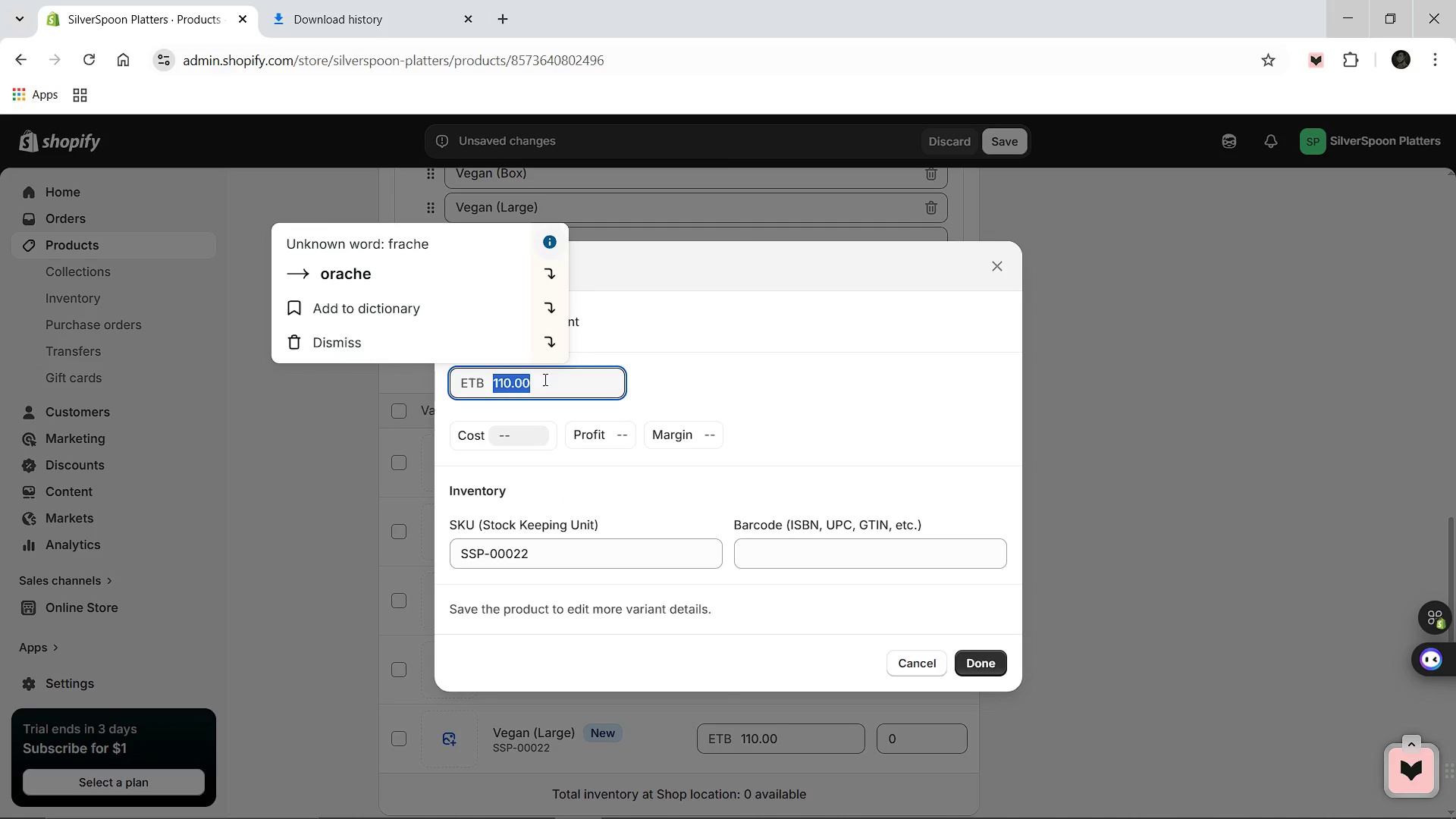 
key(Control+A)
 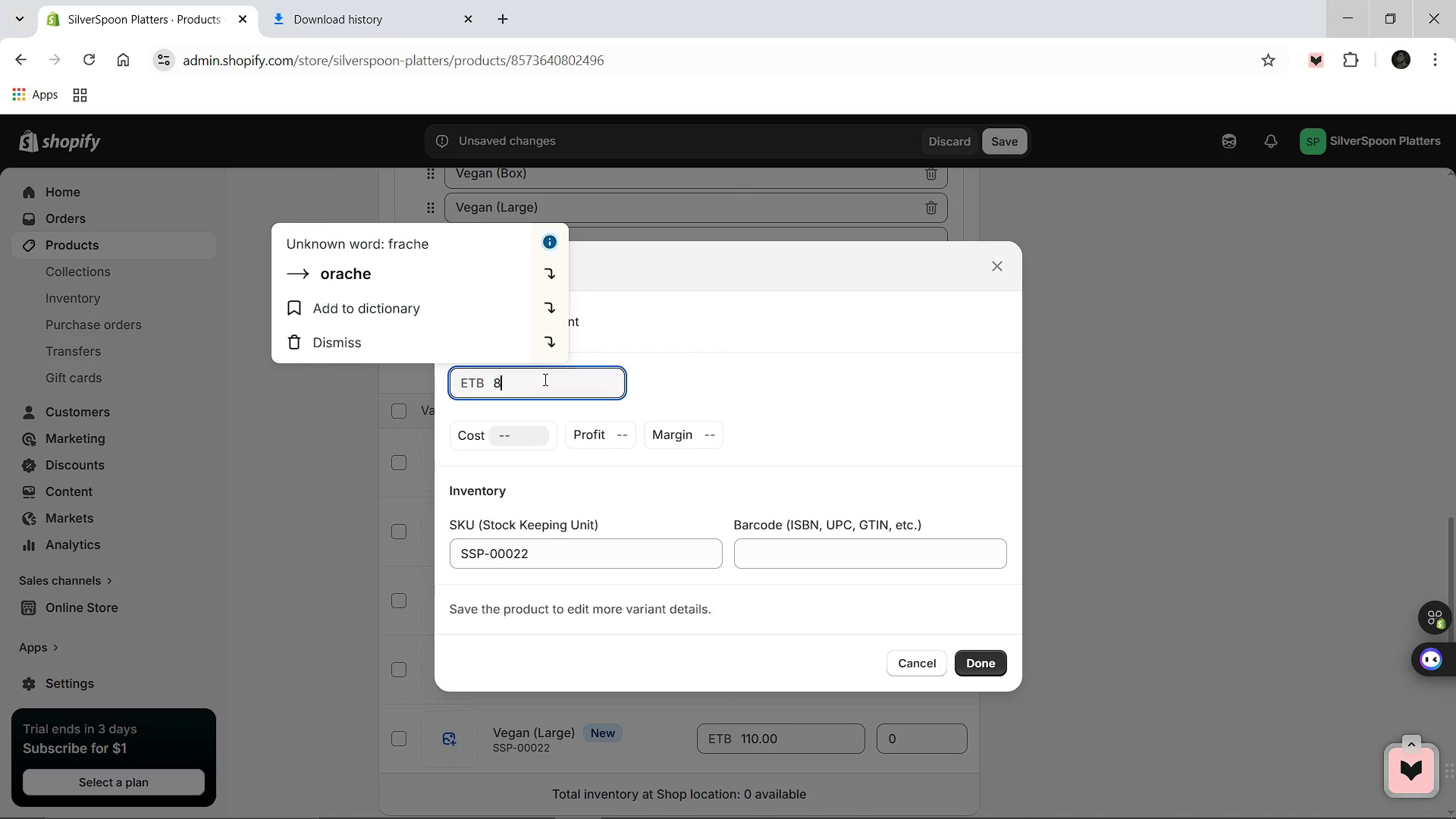 
type(82.09)
 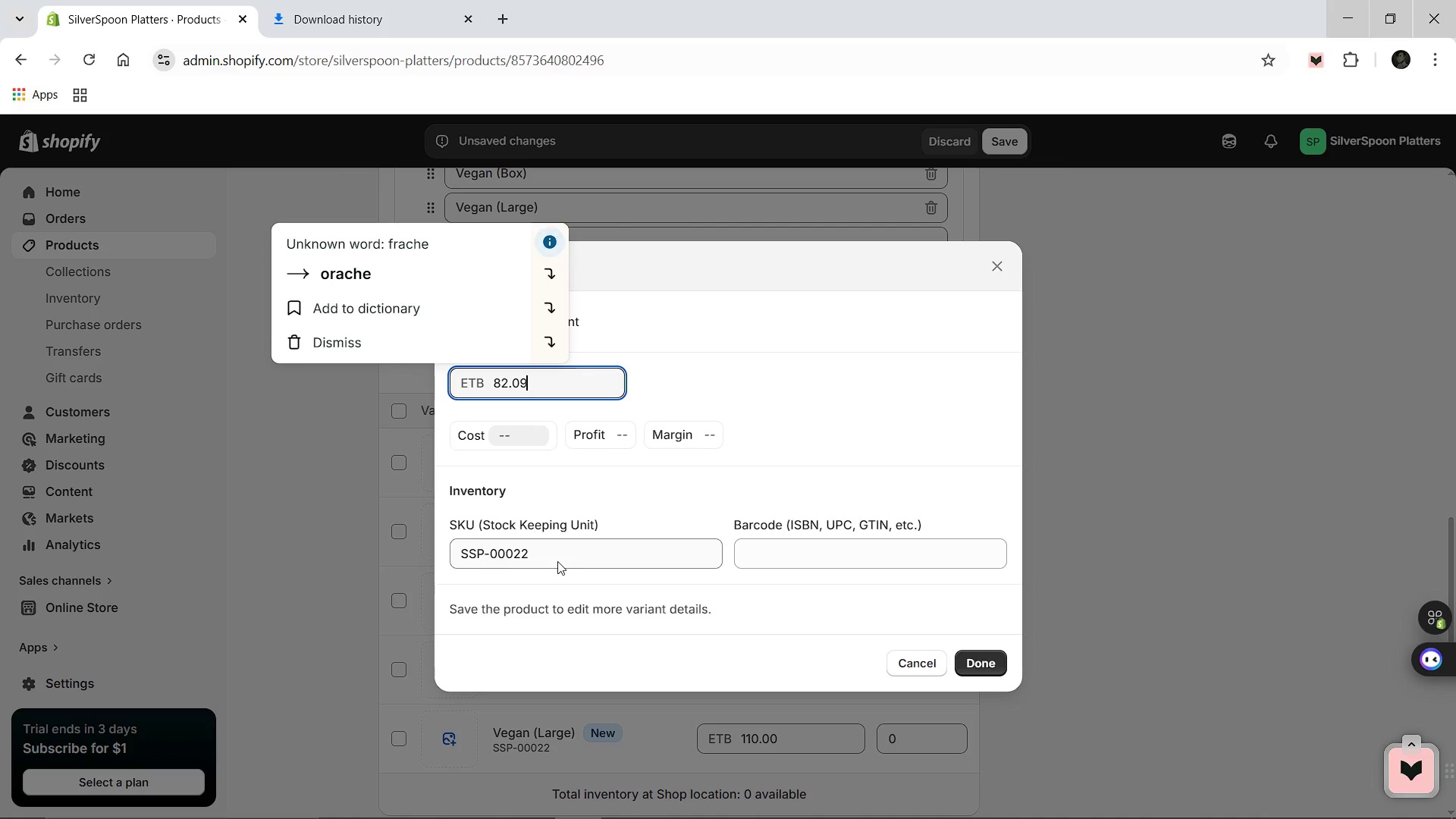 
left_click([557, 561])
 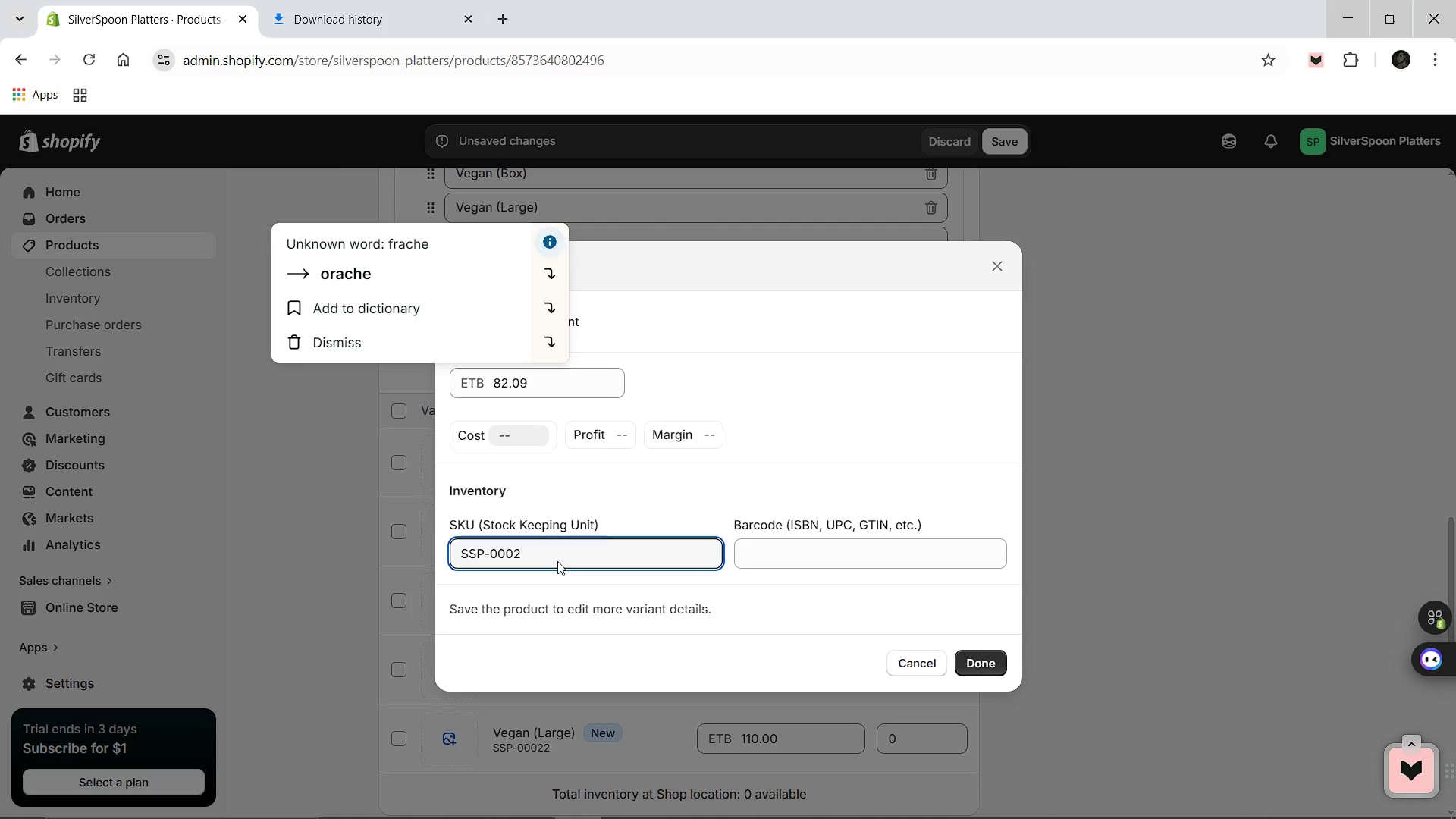 
key(Backspace)
key(Backspace)
type(48)
 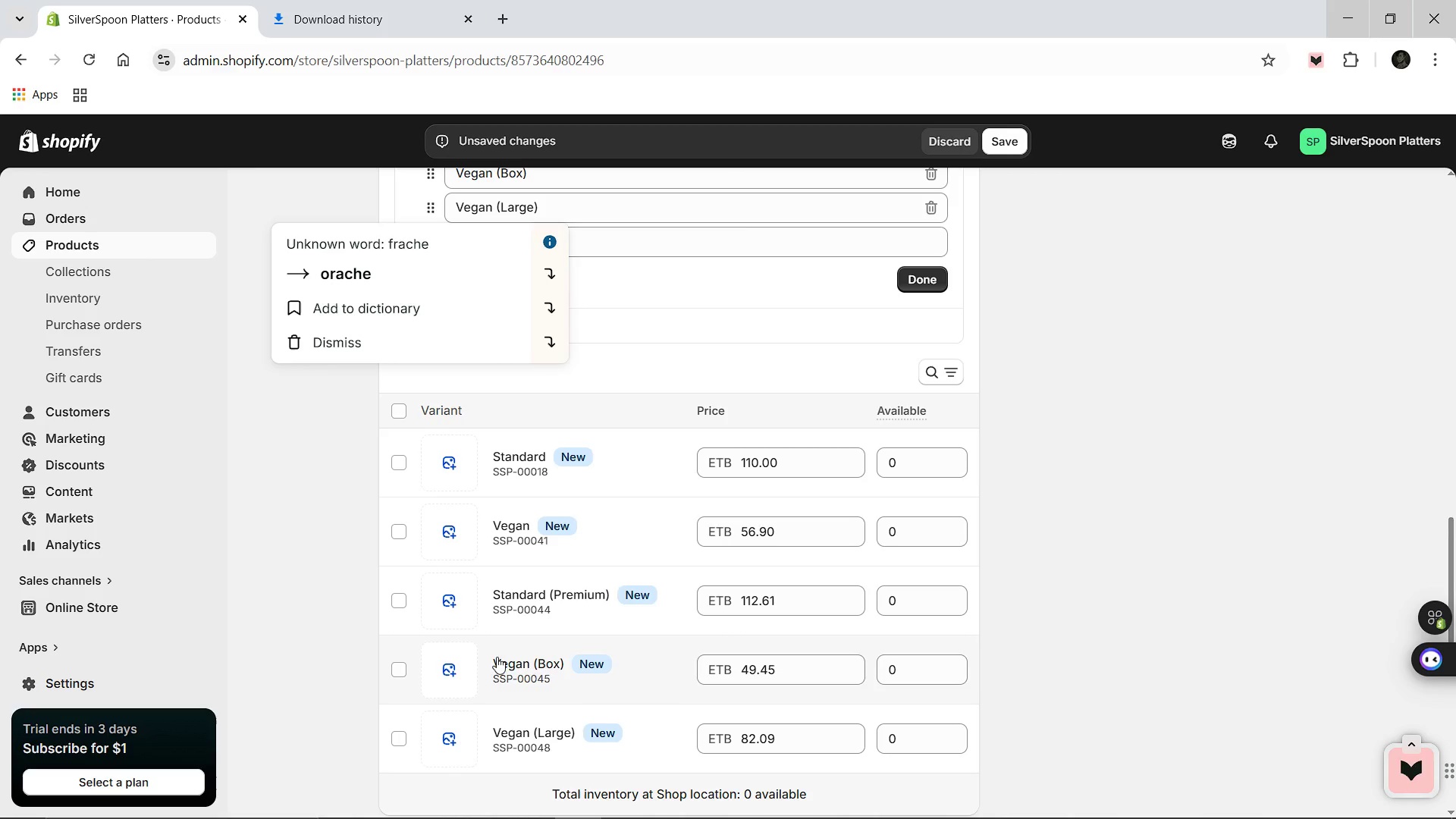 
wait(14.66)
 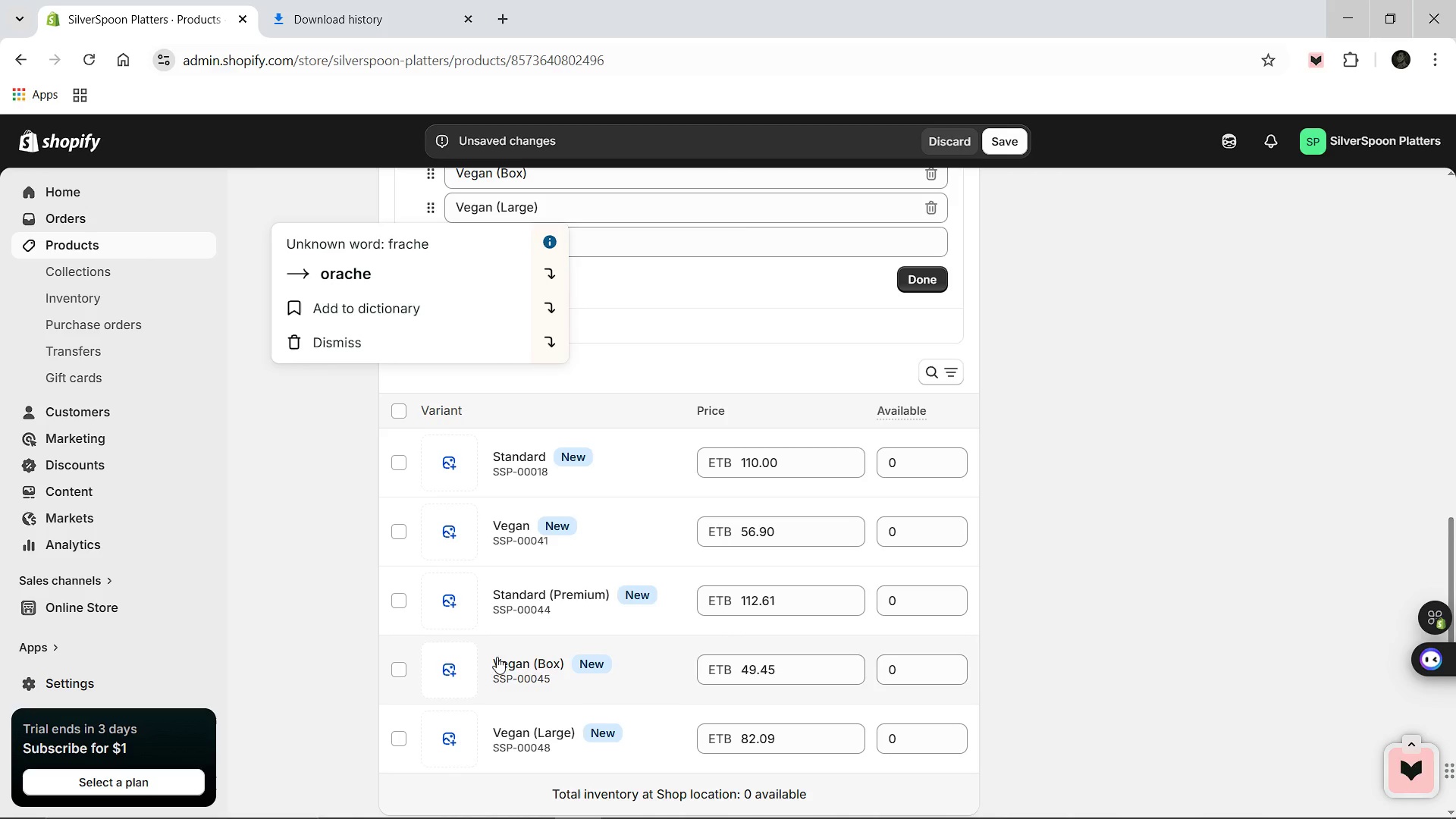 
scroll: coordinate [585, 716], scroll_direction: up, amount: 20.0
 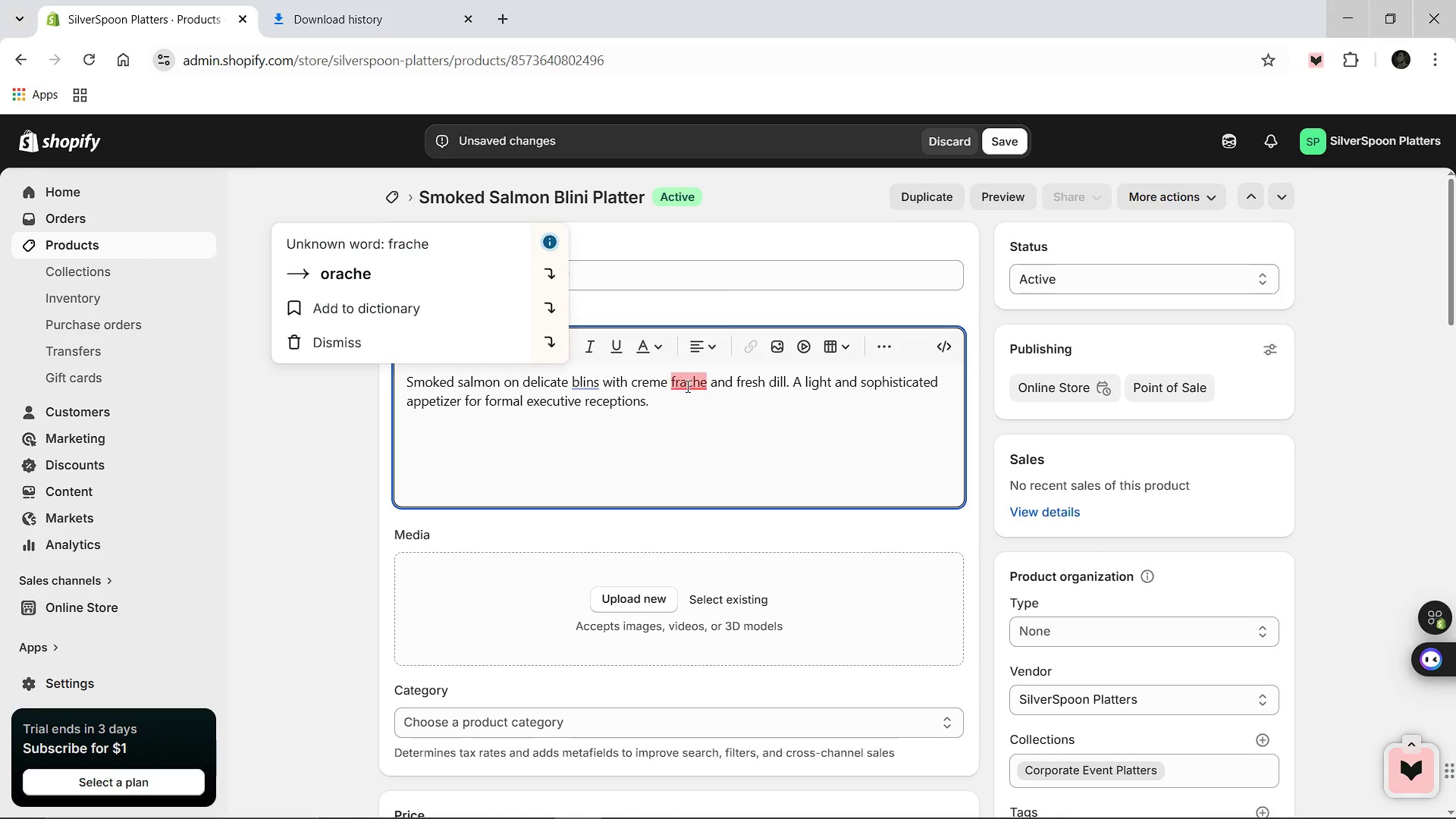 
left_click([692, 386])
 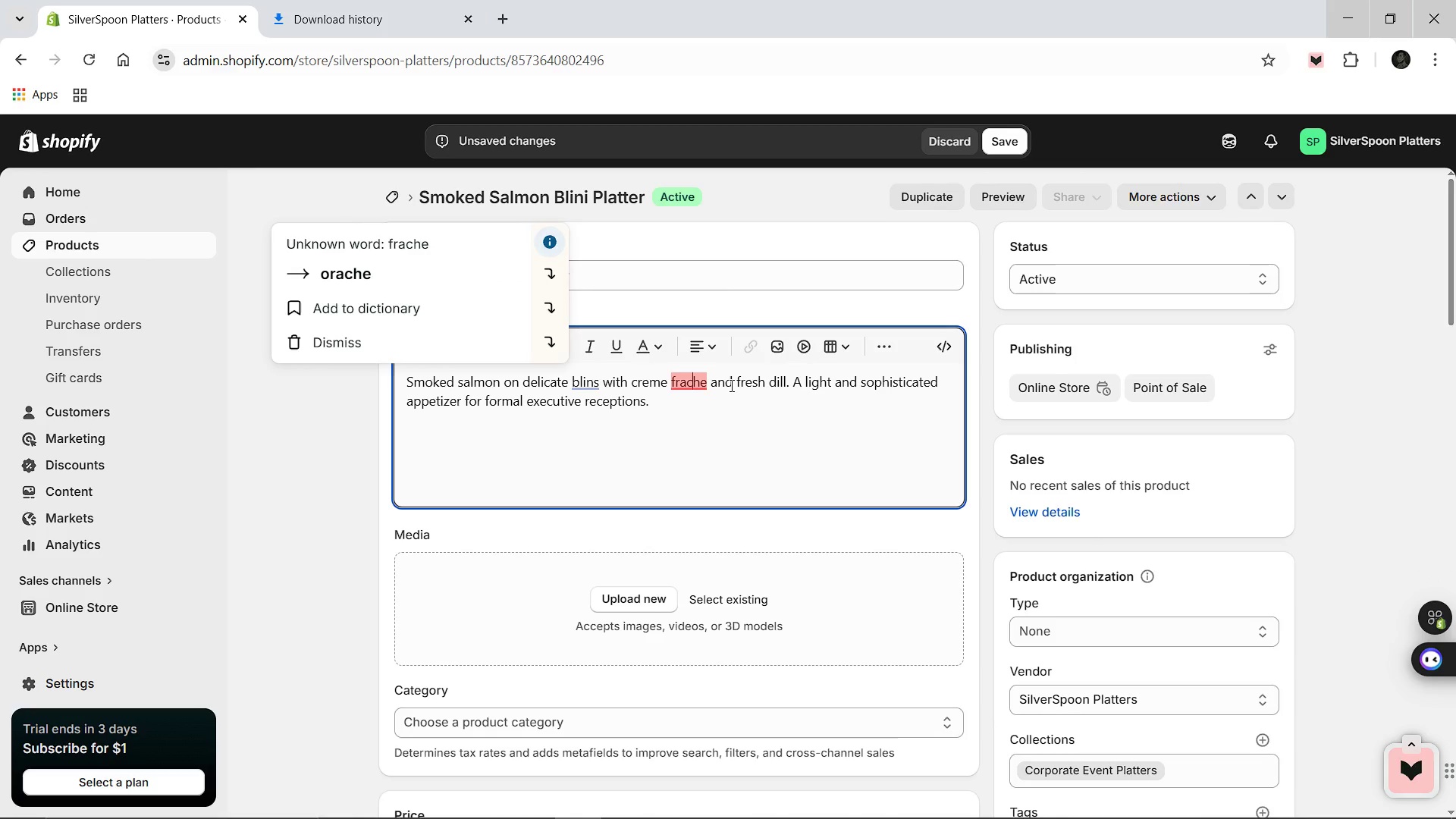 
key(I)
 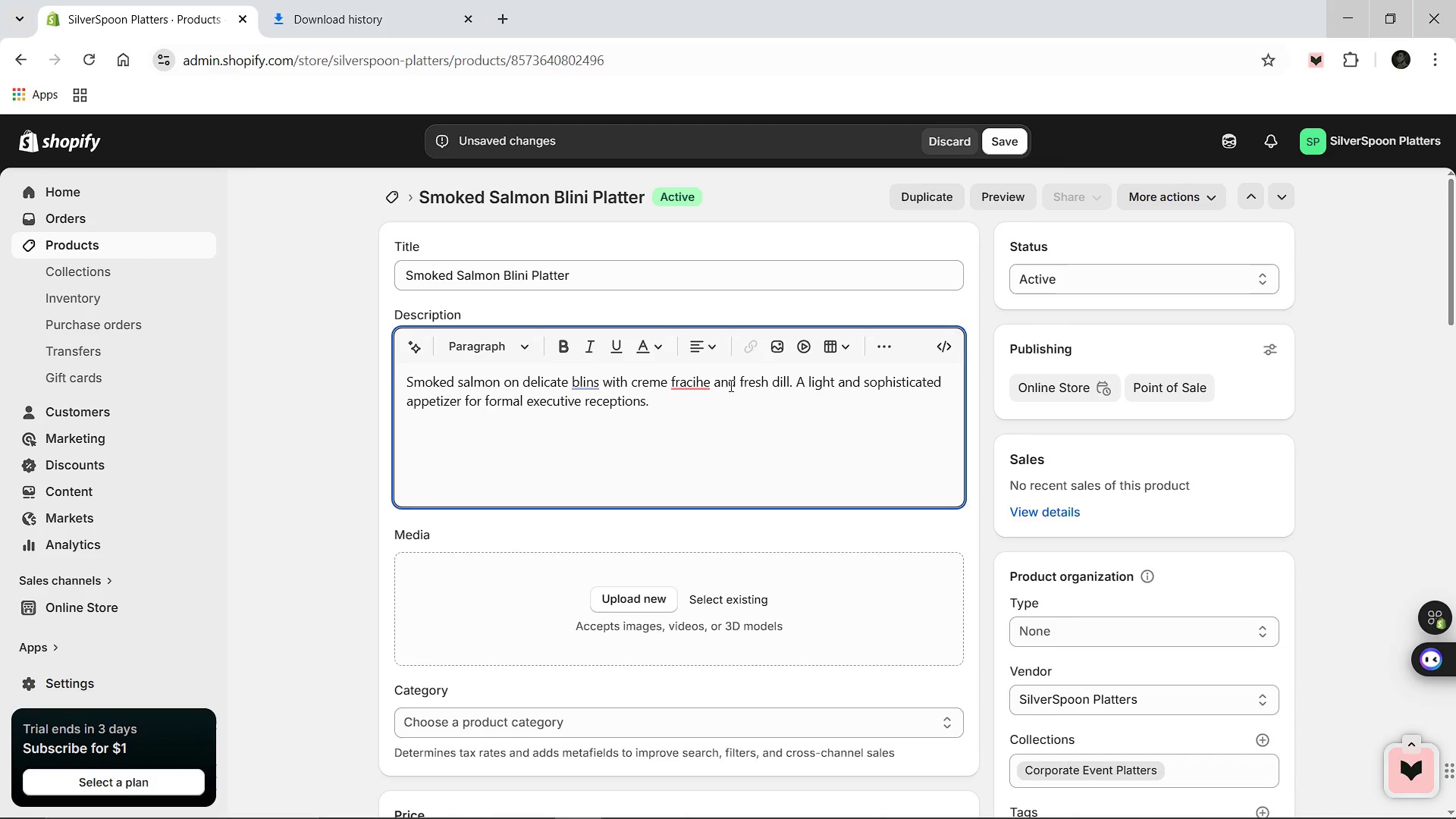 
wait(6.52)
 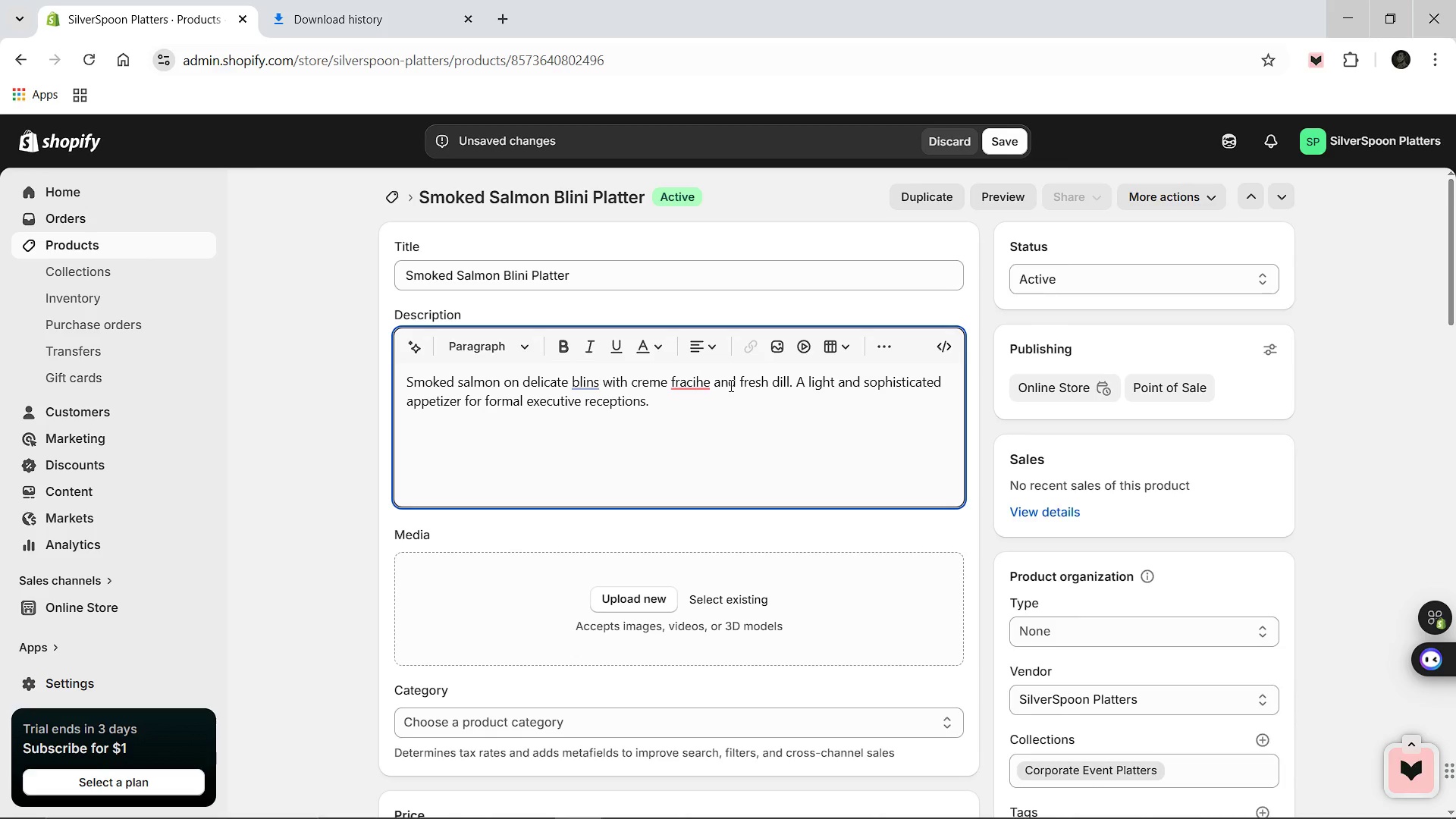 
key(Backspace)
 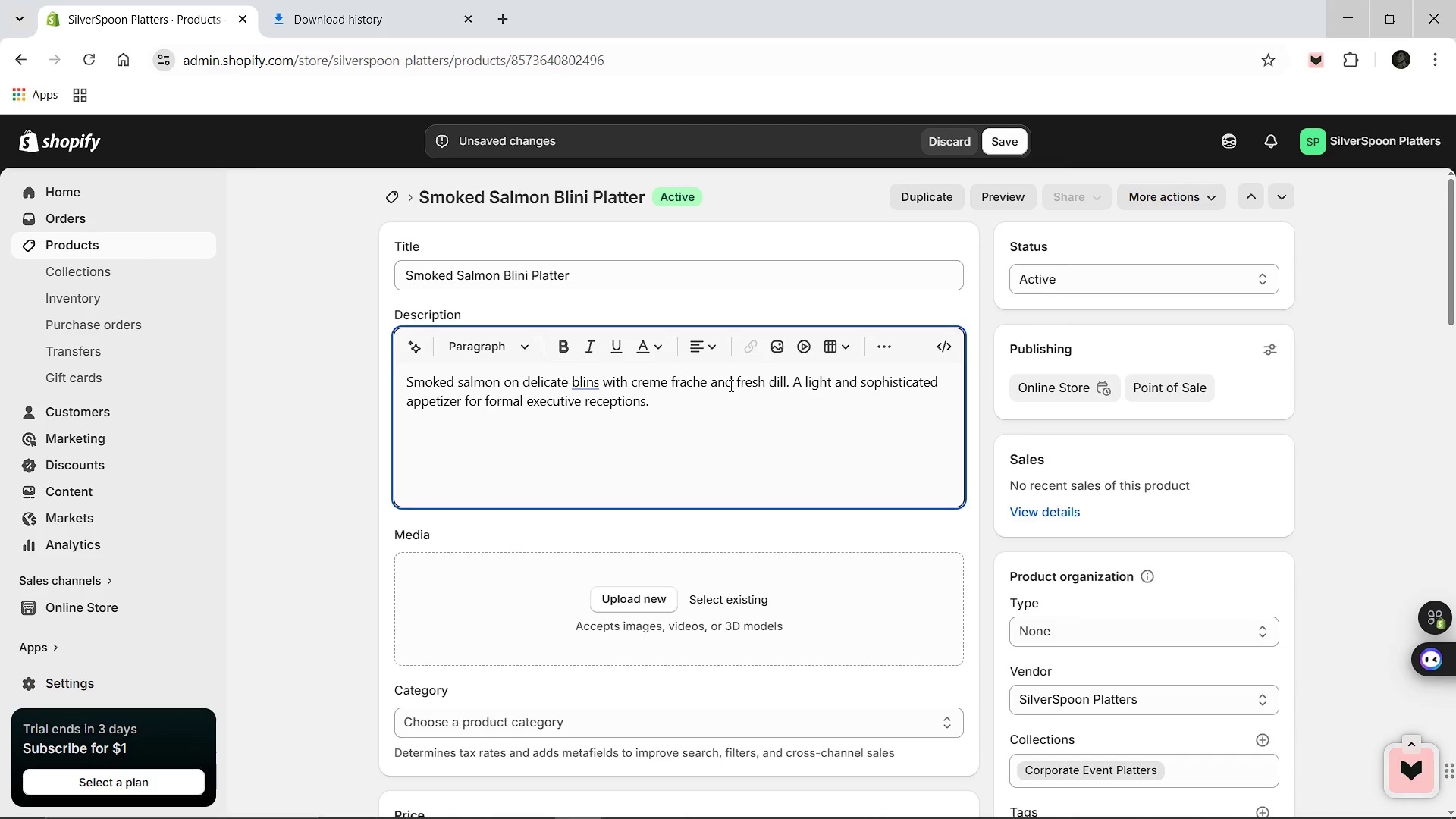 
key(ArrowLeft)
 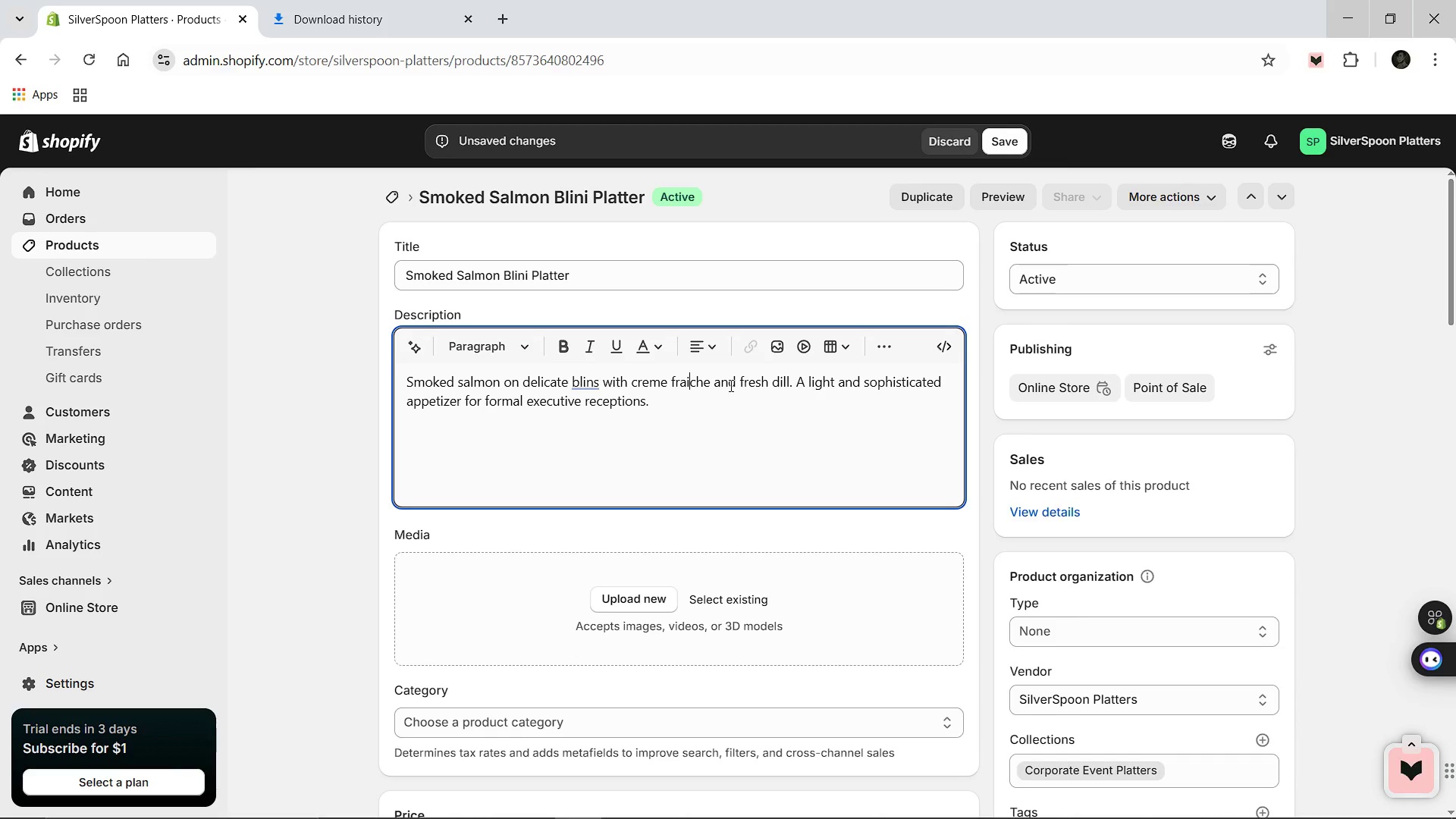 
key(I)
 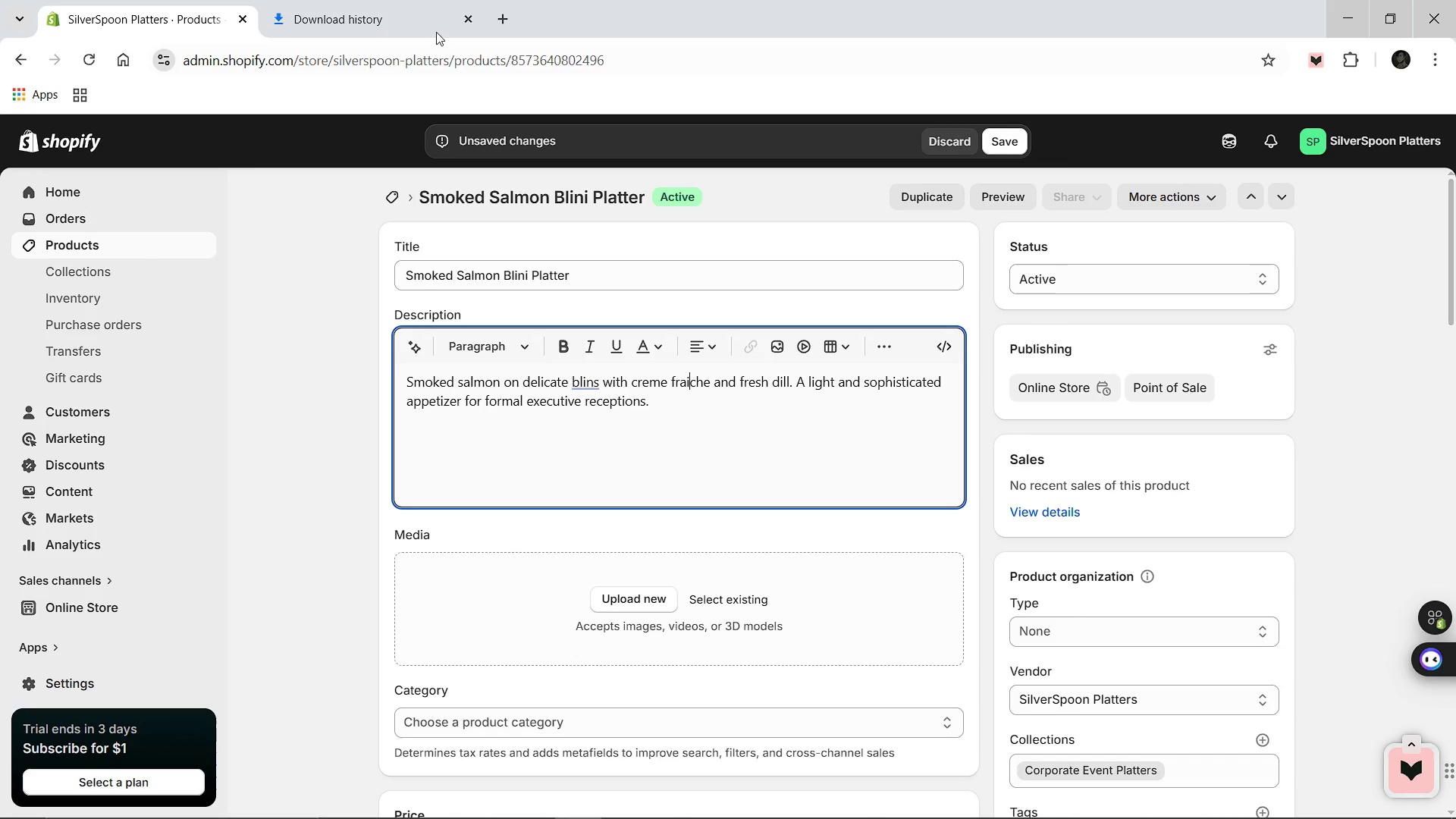 
left_click([426, 0])
 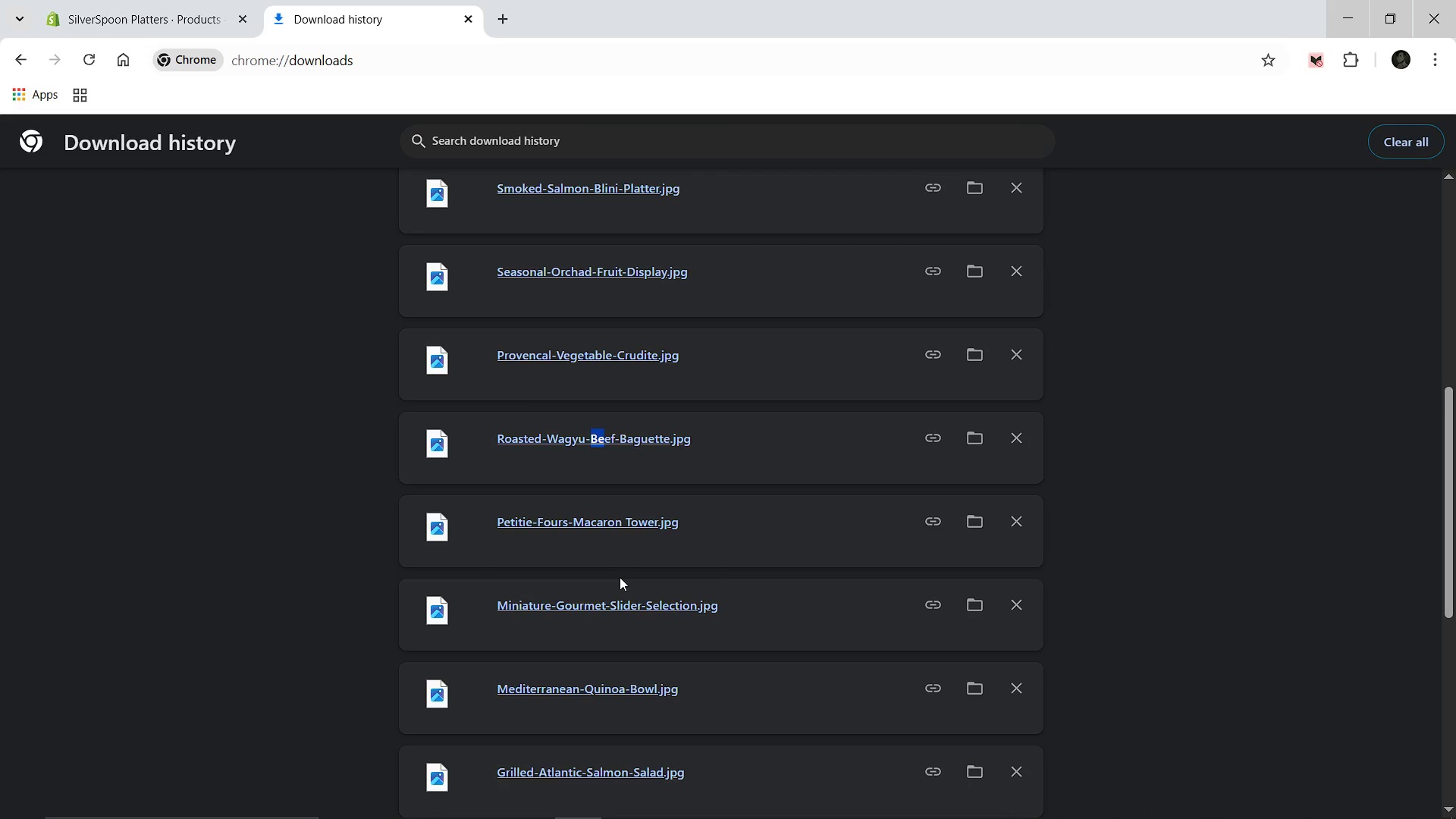 
wait(6.72)
 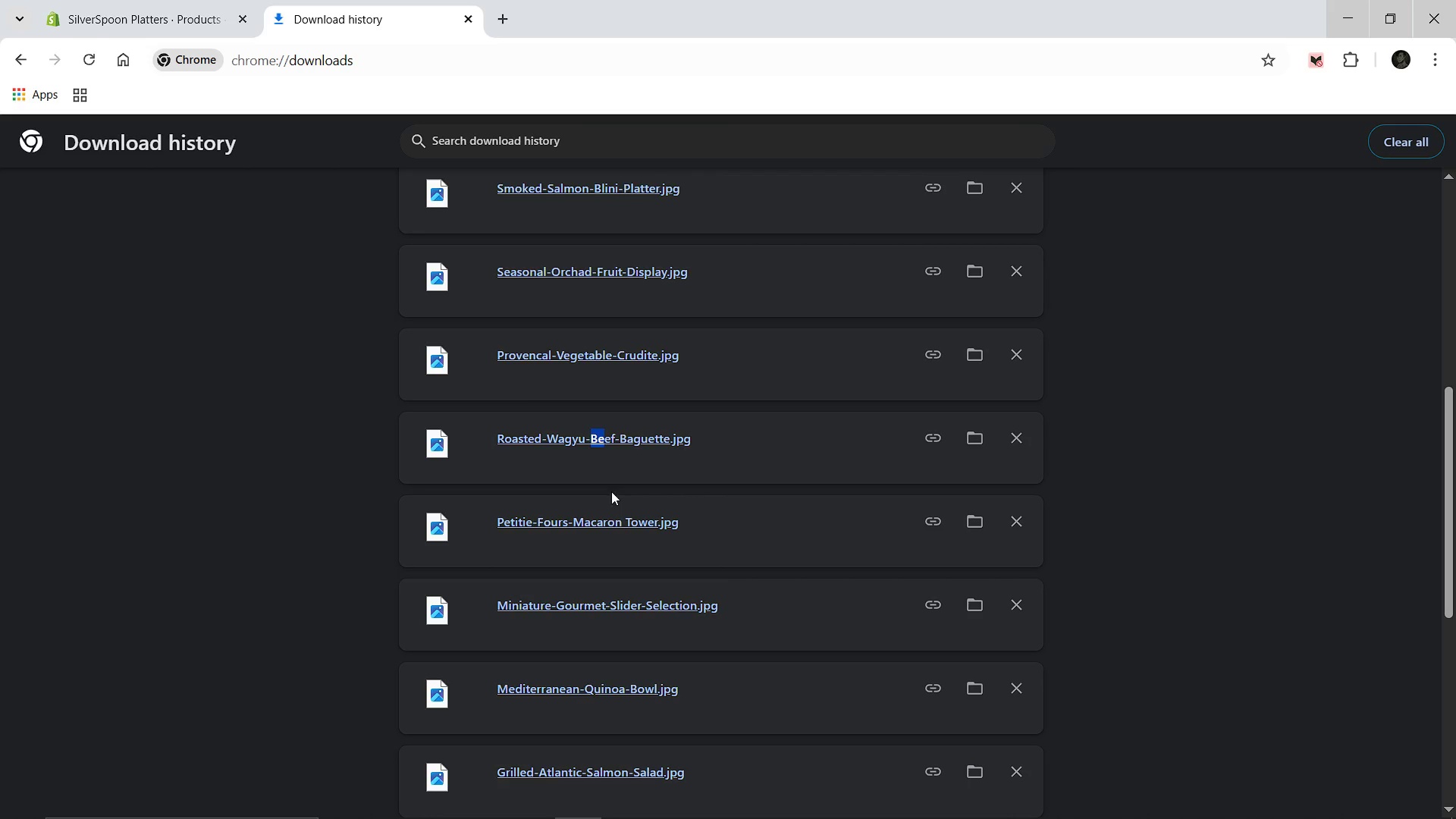 
scroll: coordinate [619, 576], scroll_direction: up, amount: 1.0
 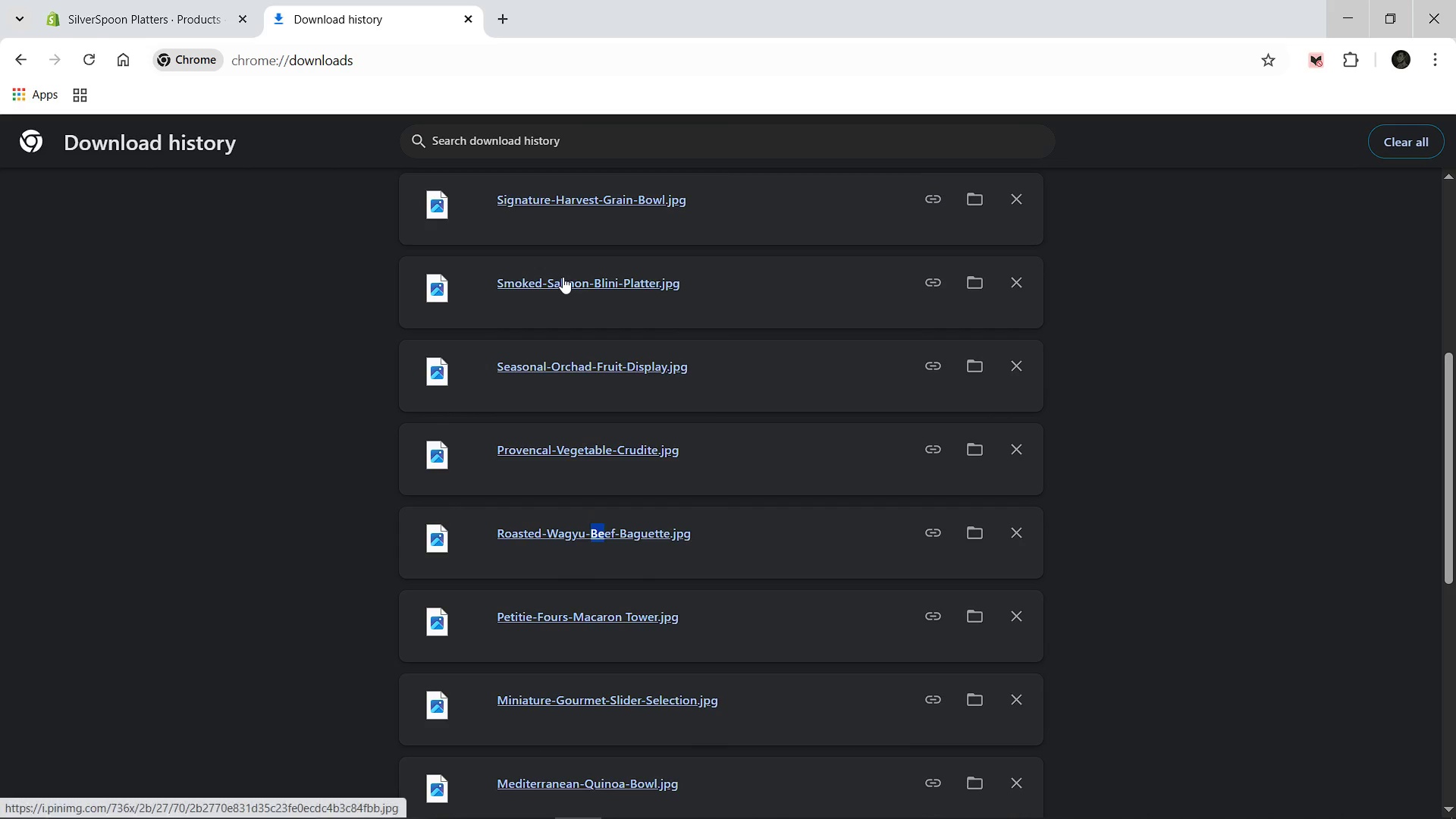 
left_click_drag(start_coordinate=[563, 277], to_coordinate=[519, 586])
 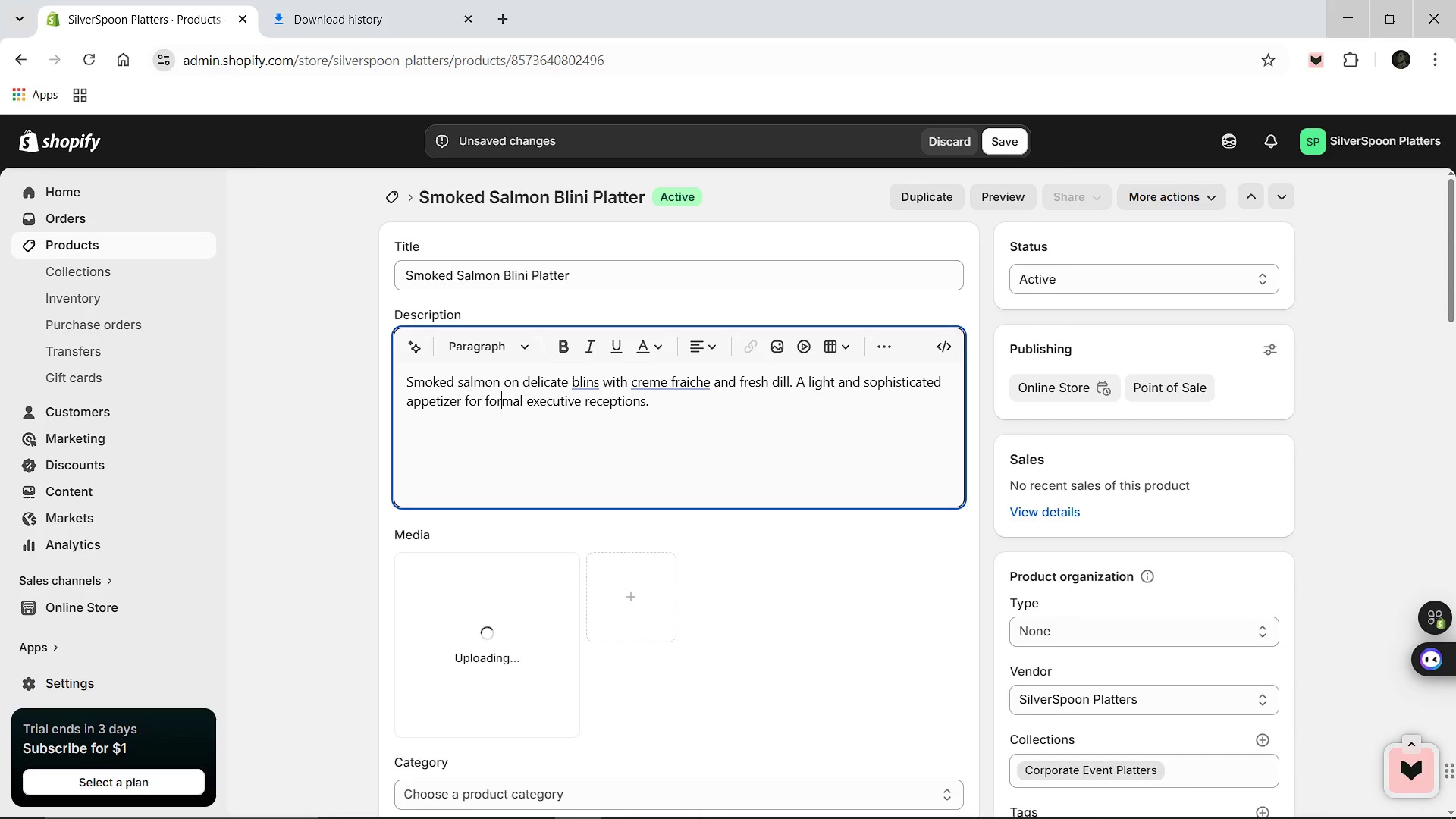 
wait(12.59)
 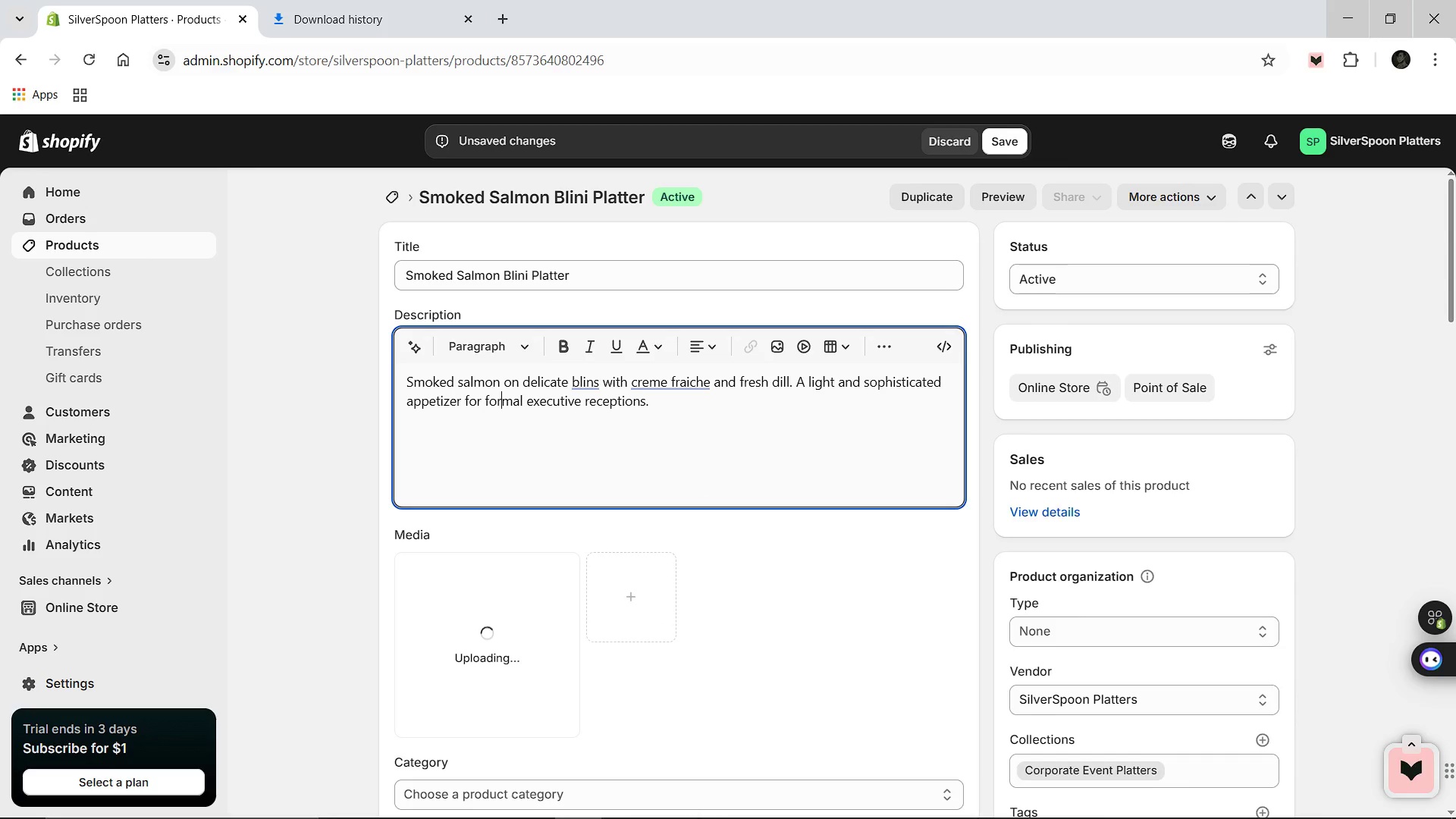 
left_click([535, 714])
 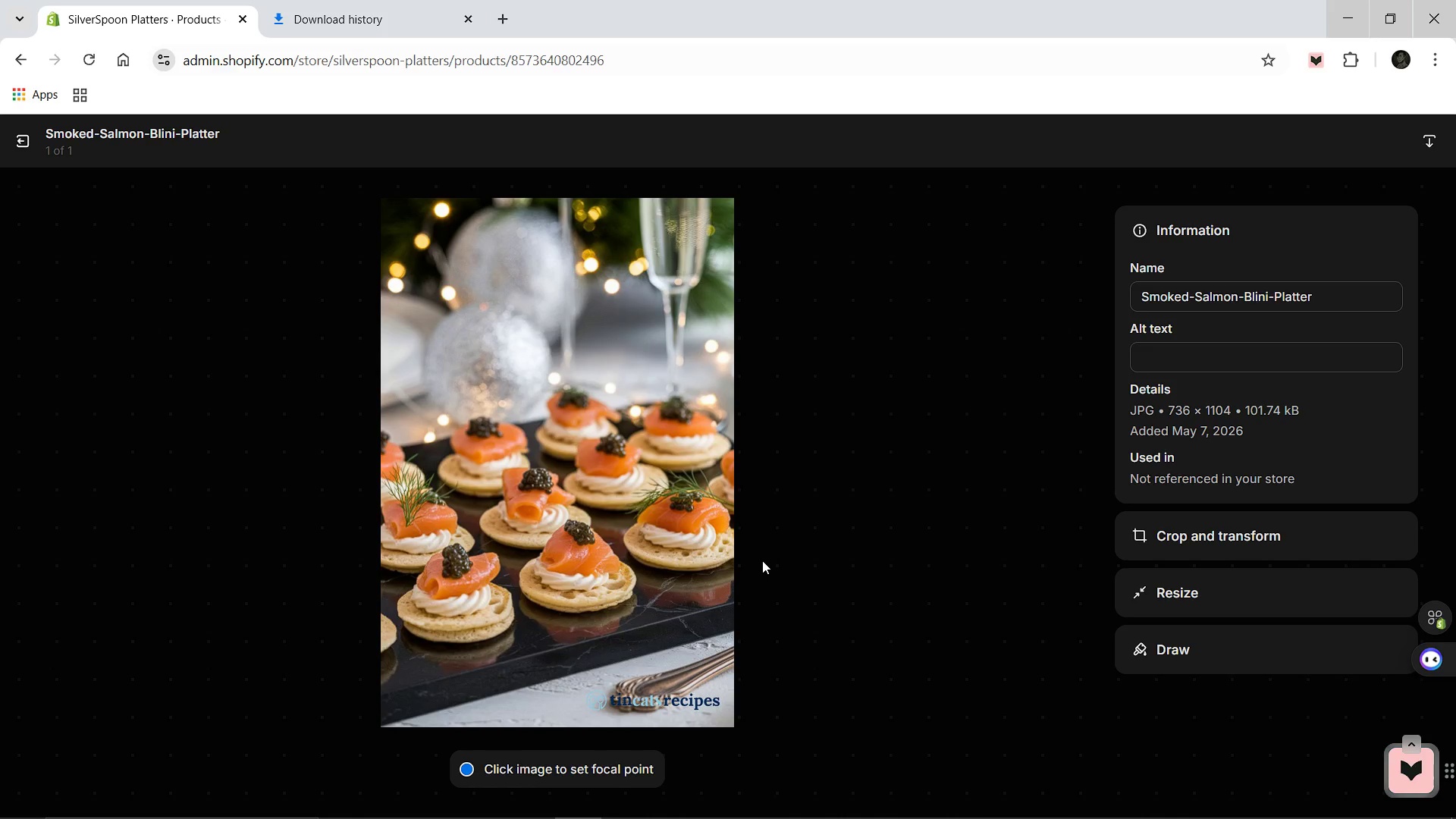 
wait(6.2)
 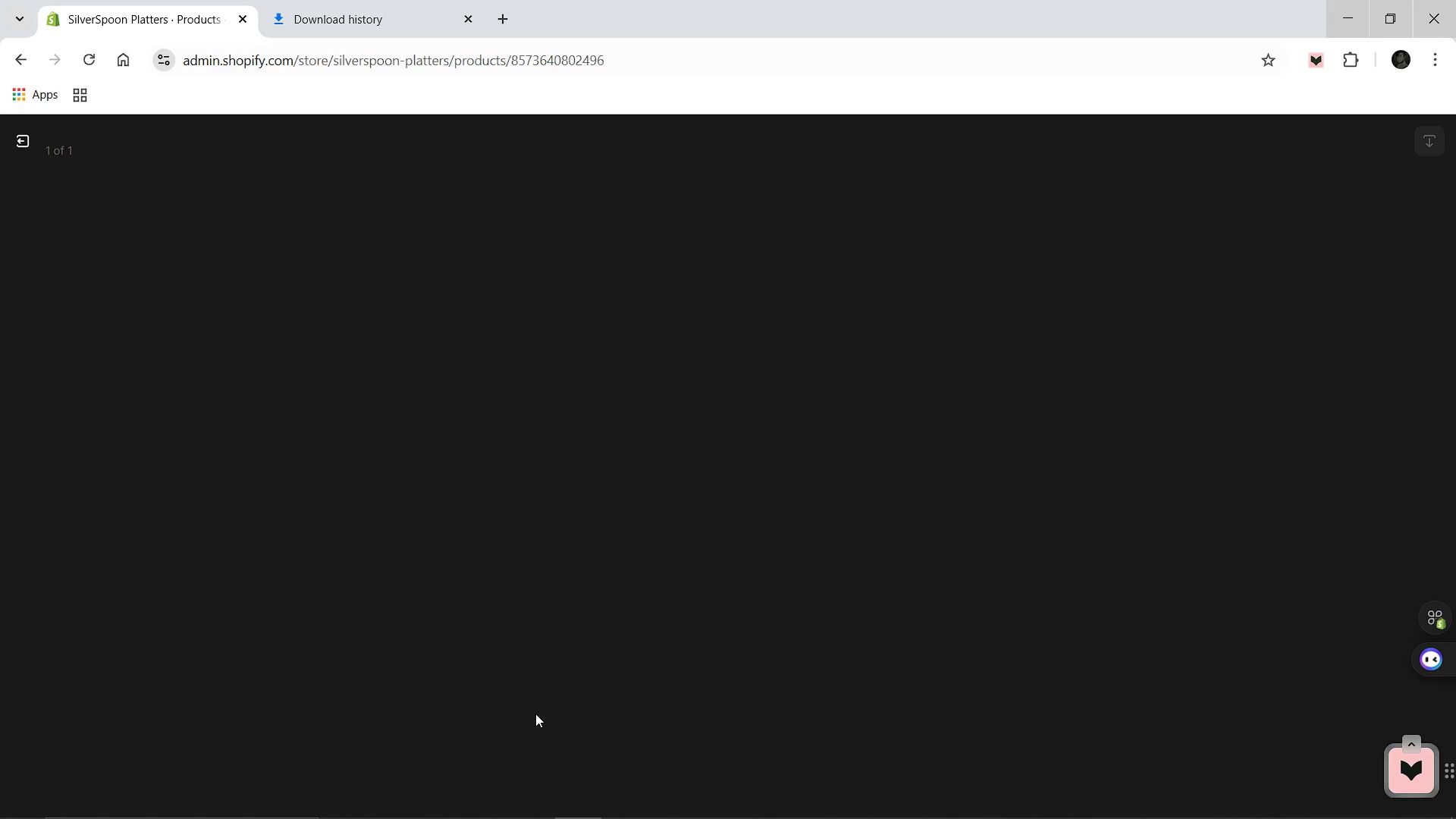 
left_click([1184, 353])
 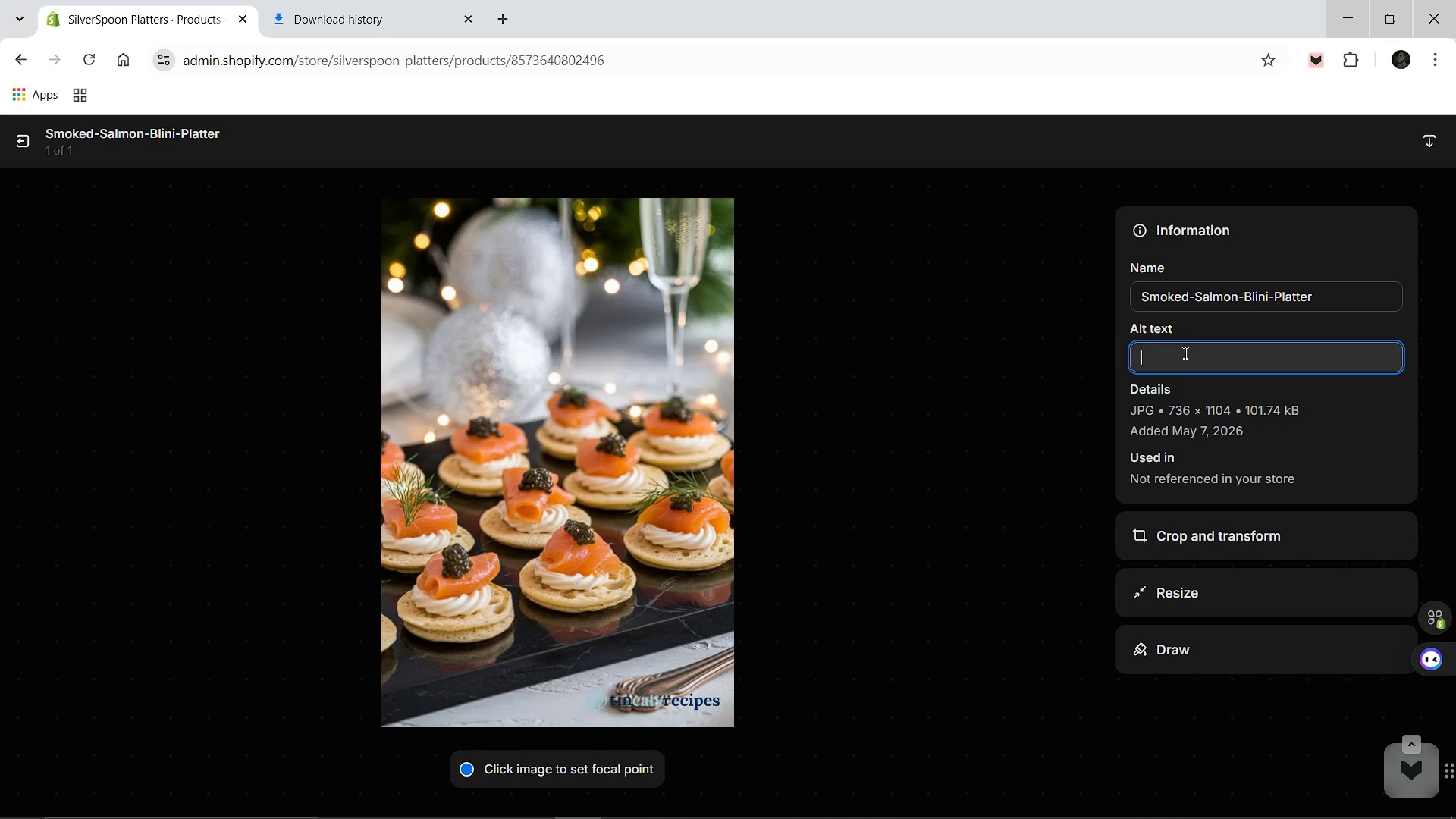 
type(W)
key(Backspace)
type(Elegant smoked S)
key(Backspace)
type(salmon blins with fresh dil on a luxury catering platter.)
 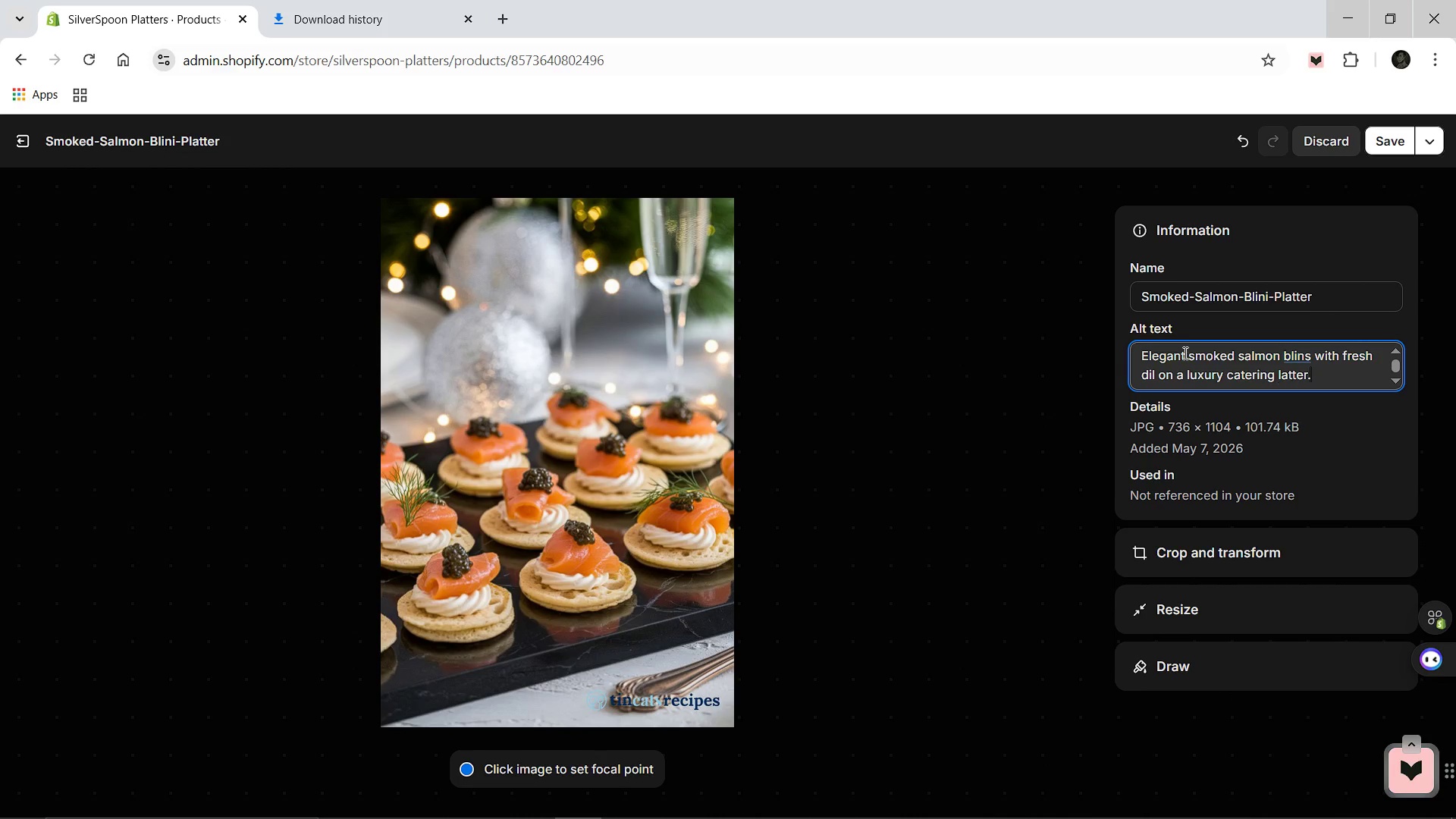 
hold_key(key=ArrowLeft, duration=0.64)
 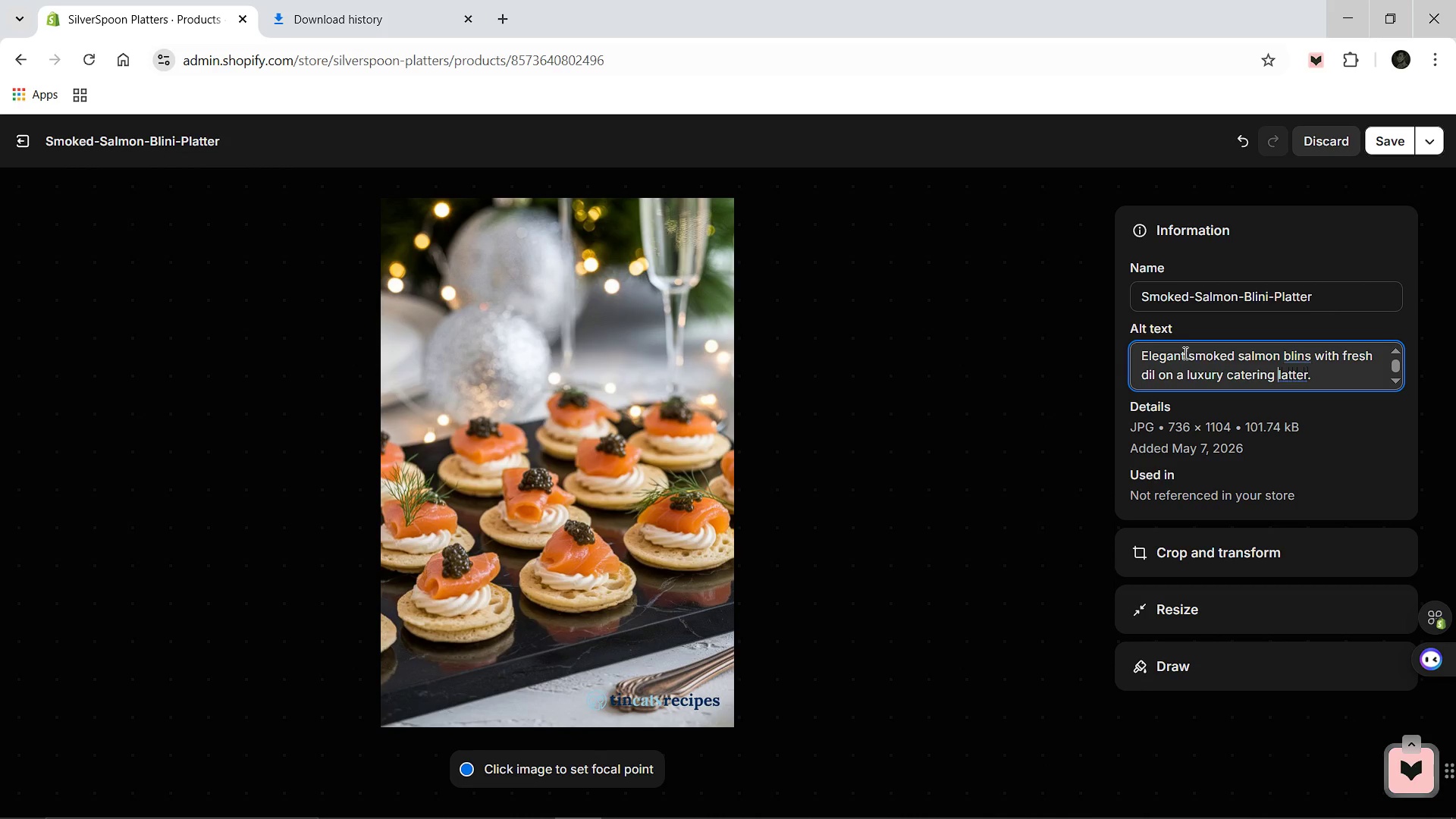 
key(ArrowLeft)
 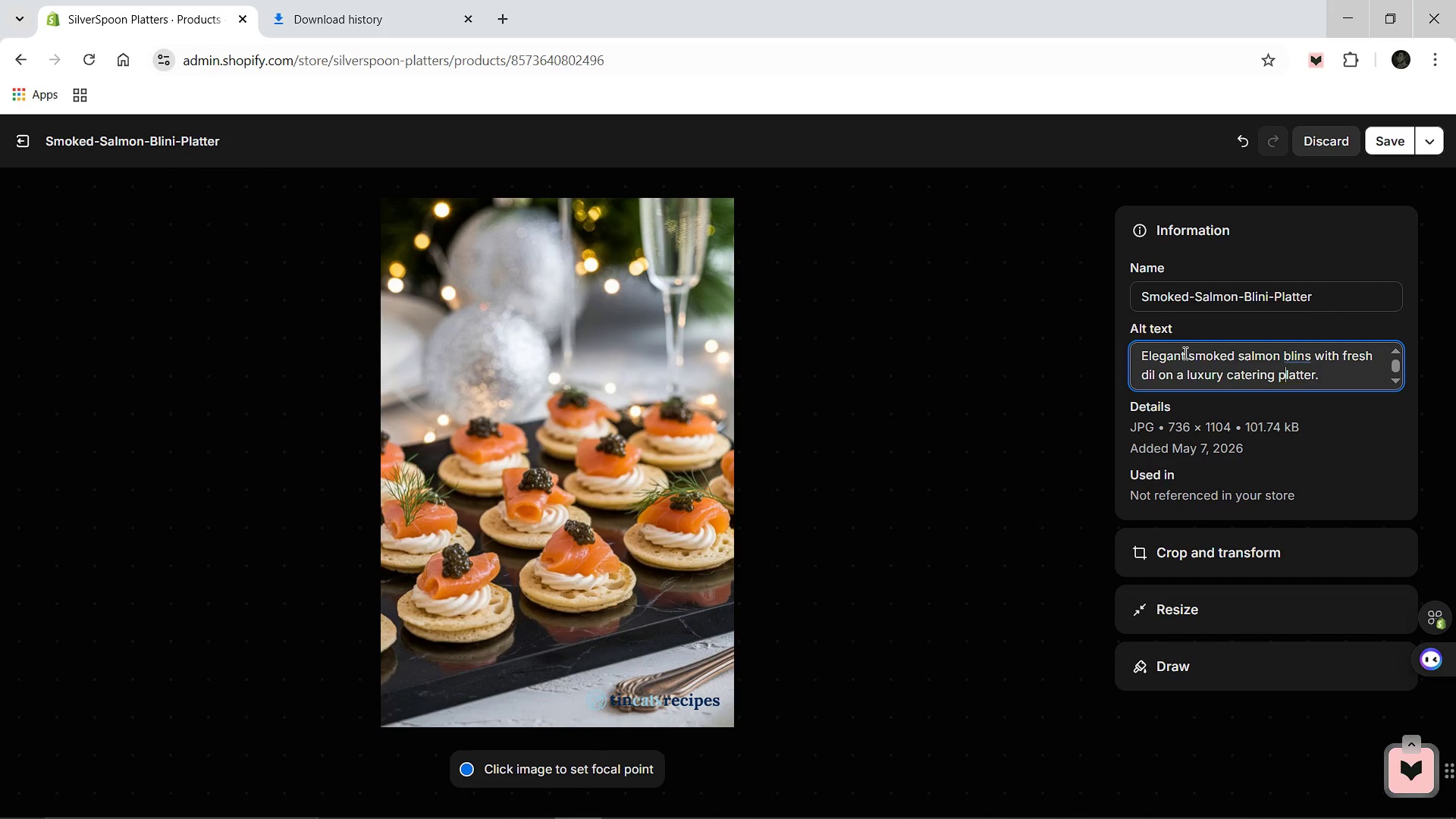 
key(P)
 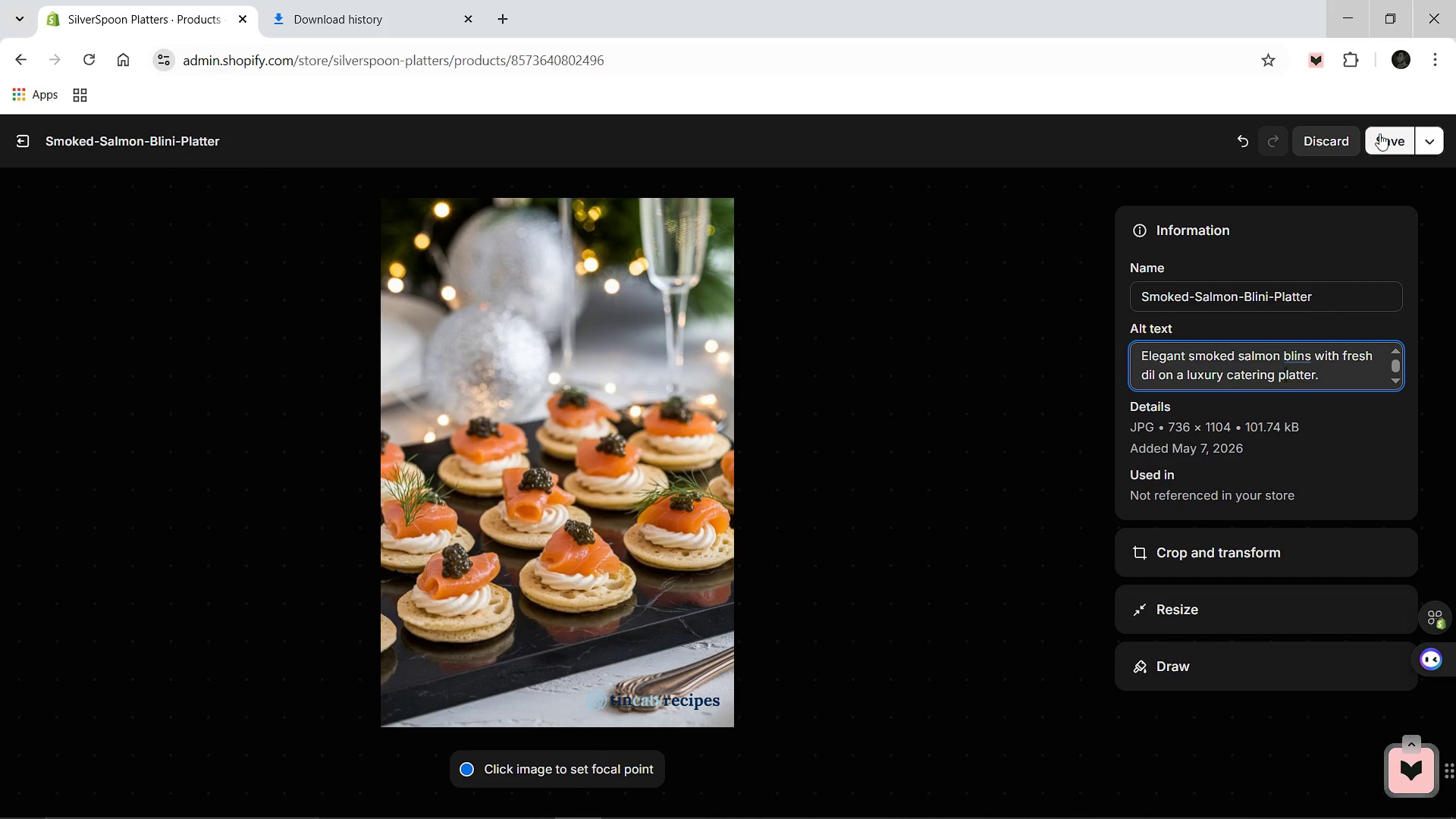 
left_click([1379, 133])
 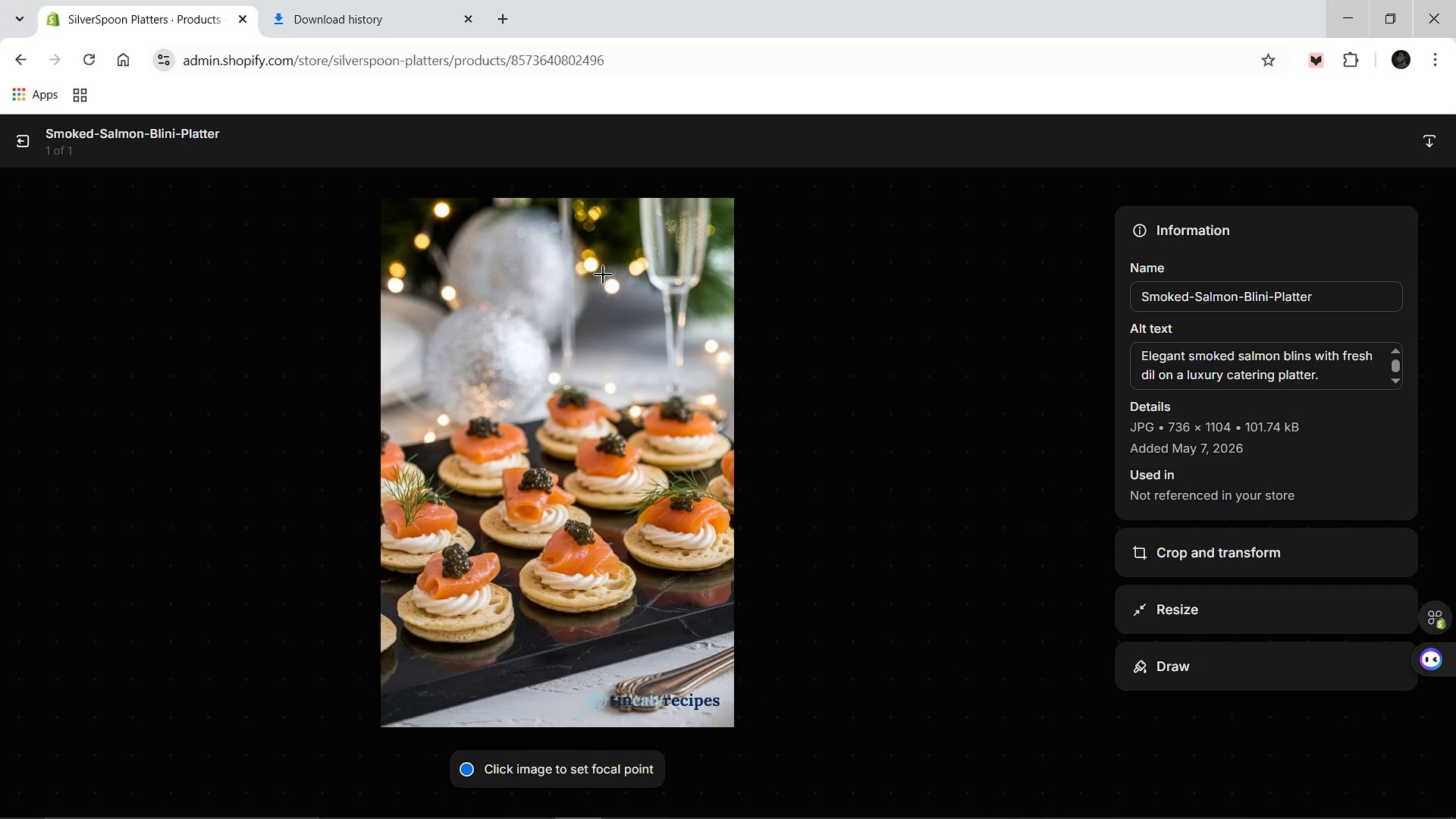 
wait(5.78)
 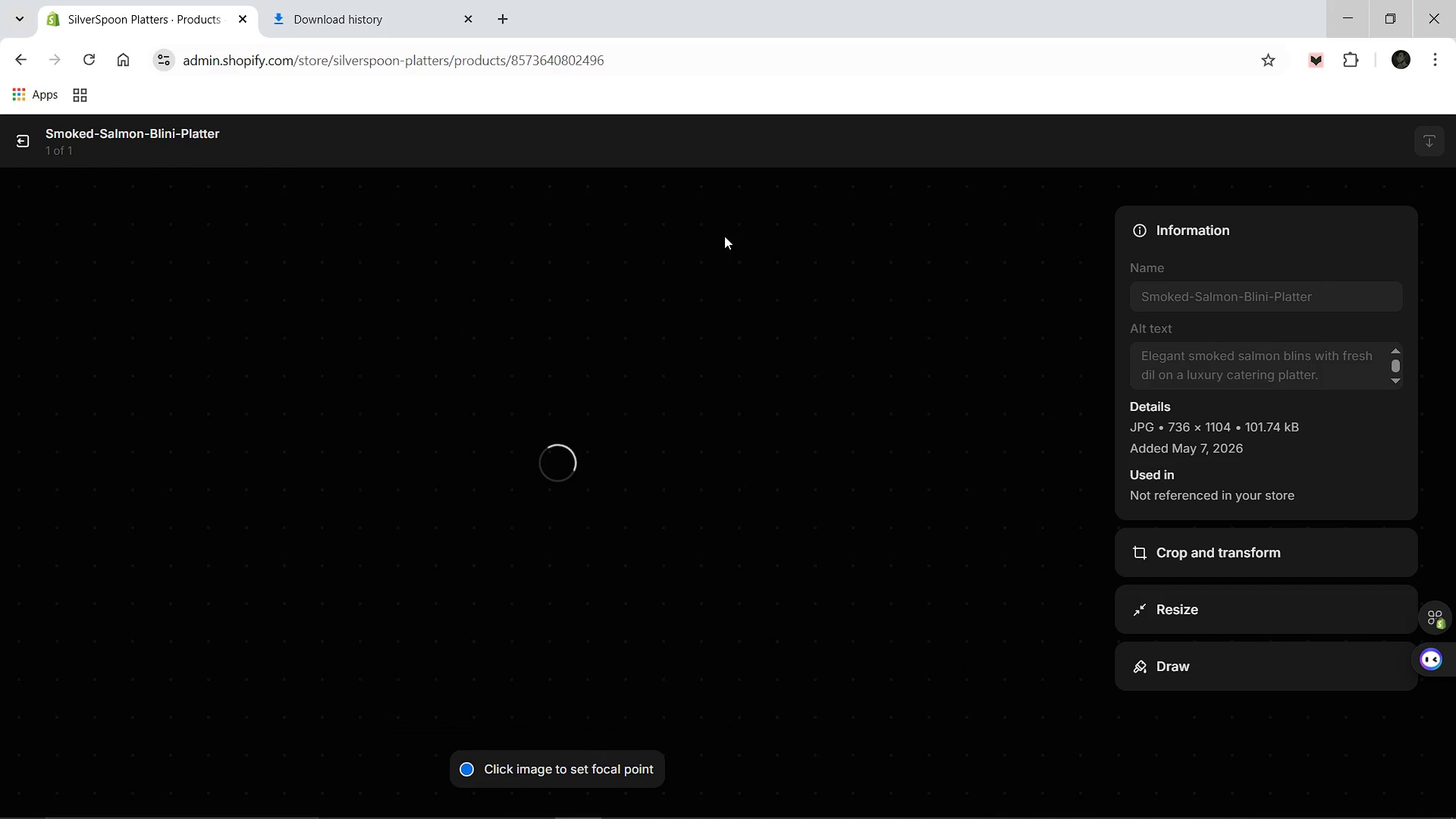 
left_click([30, 143])
 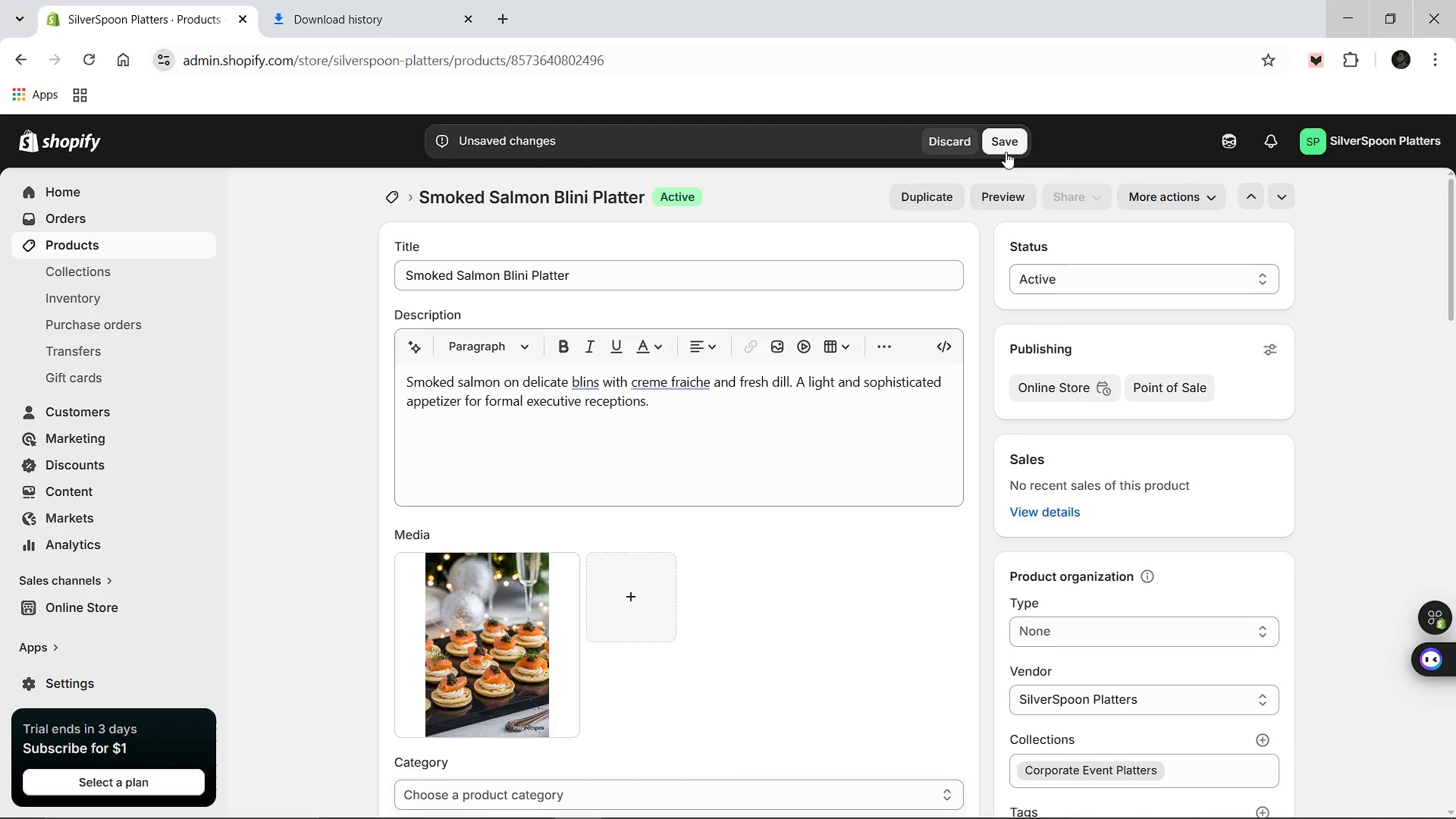 
left_click([1006, 151])